 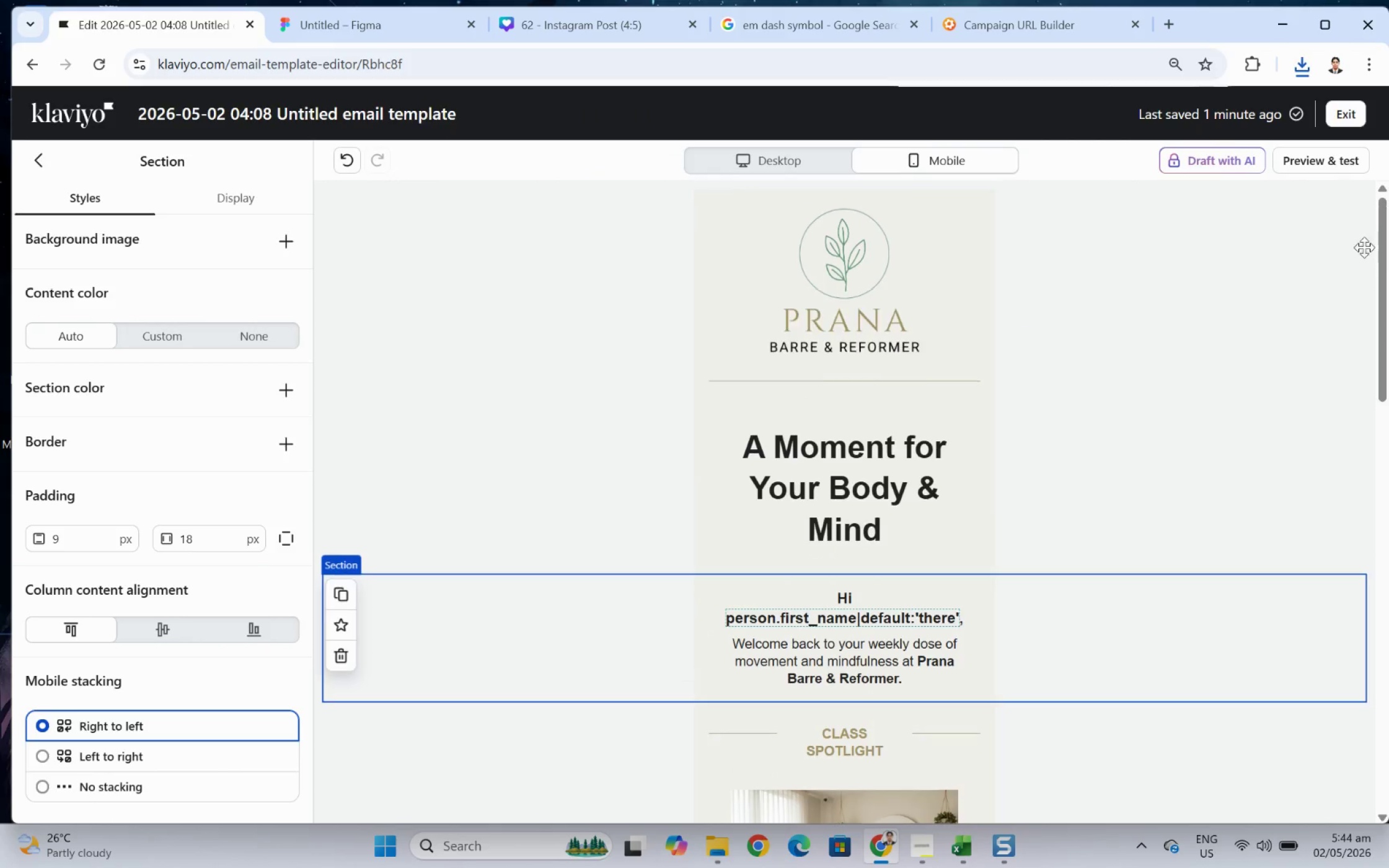 
scroll: coordinate [1339, 214], scroll_direction: up, amount: 1.0
 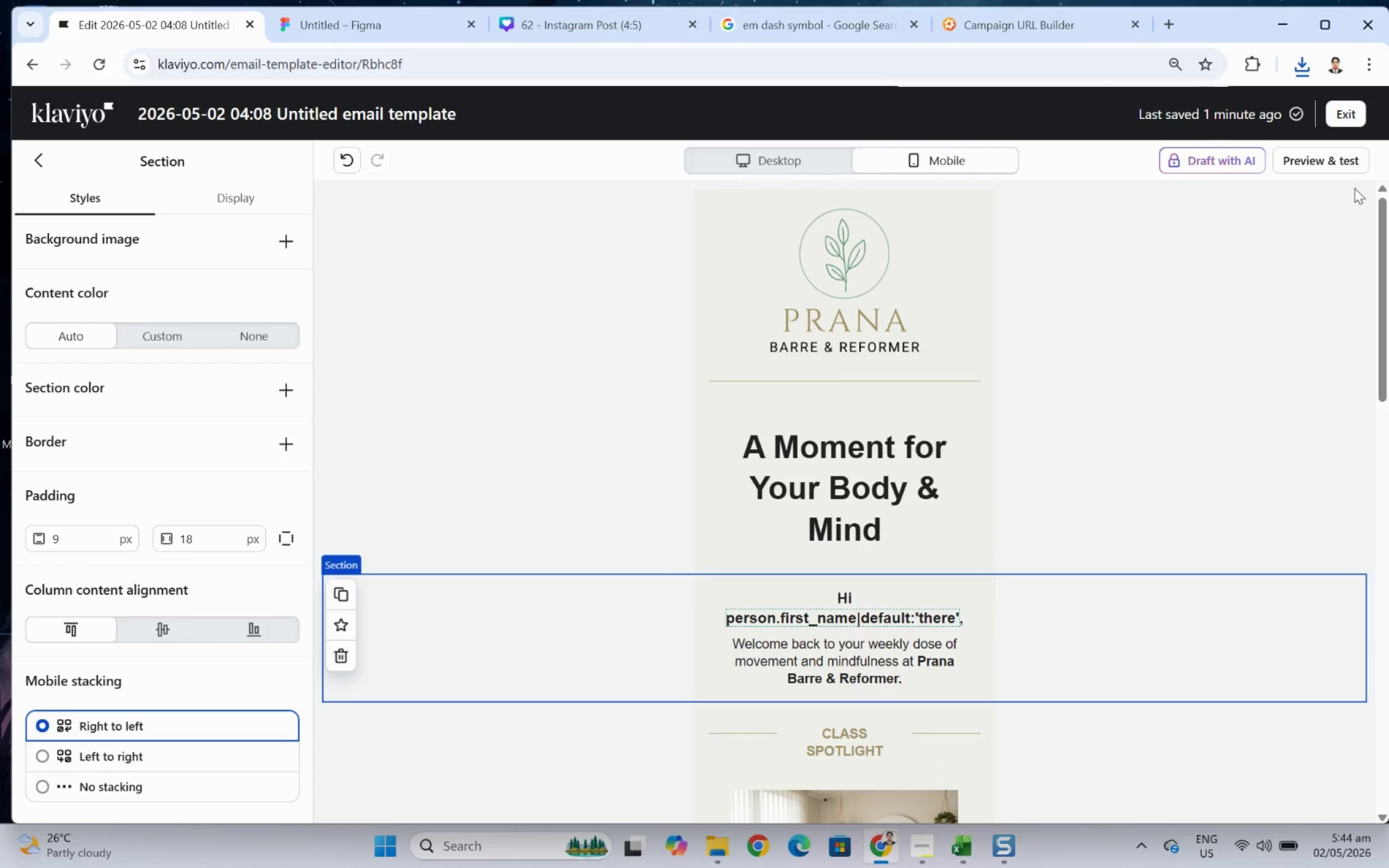 
left_click([1359, 188])
 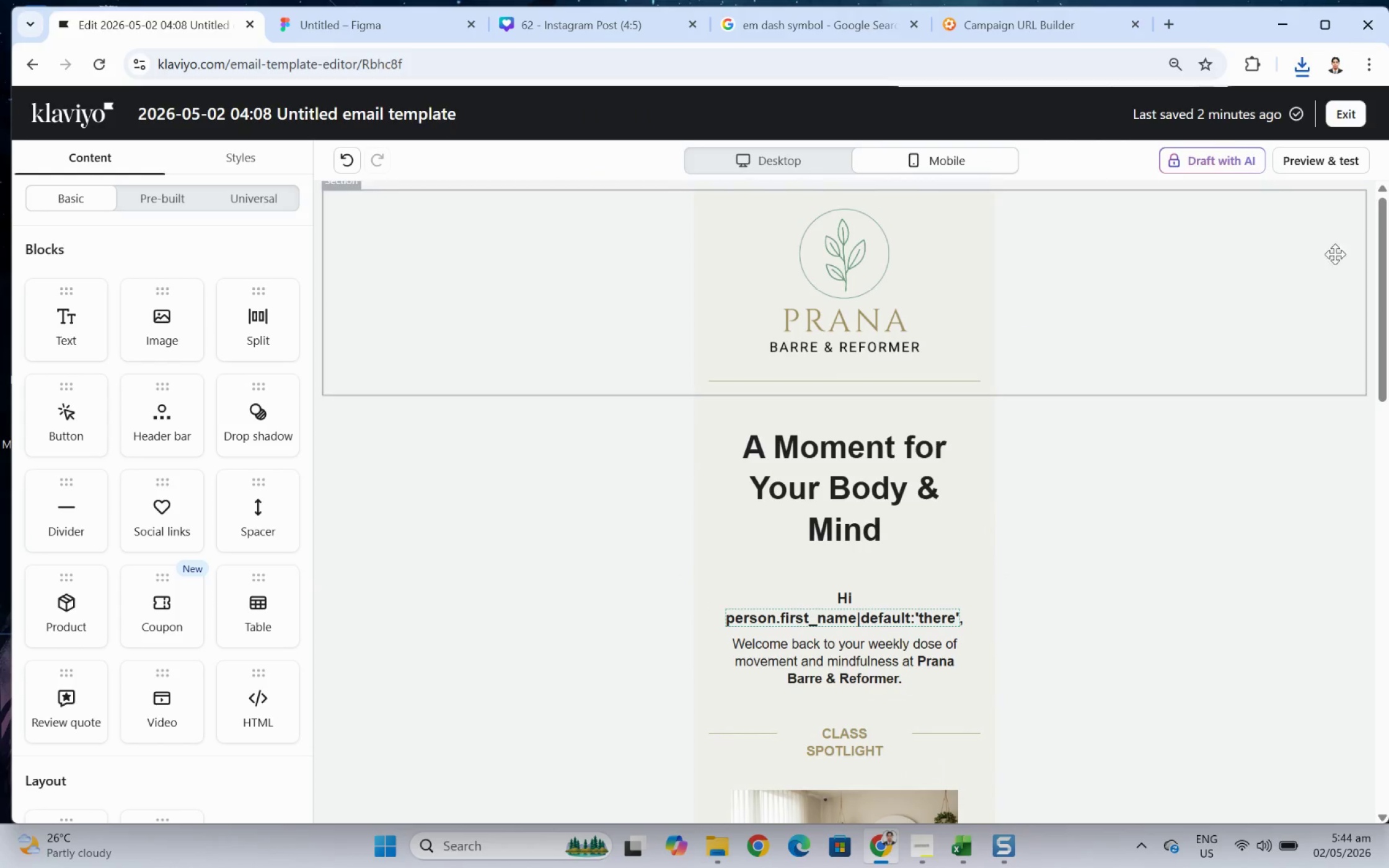 
hold_key(key=ControlLeft, duration=0.54)
scroll: coordinate [1295, 286], scroll_direction: up, amount: 1.0
 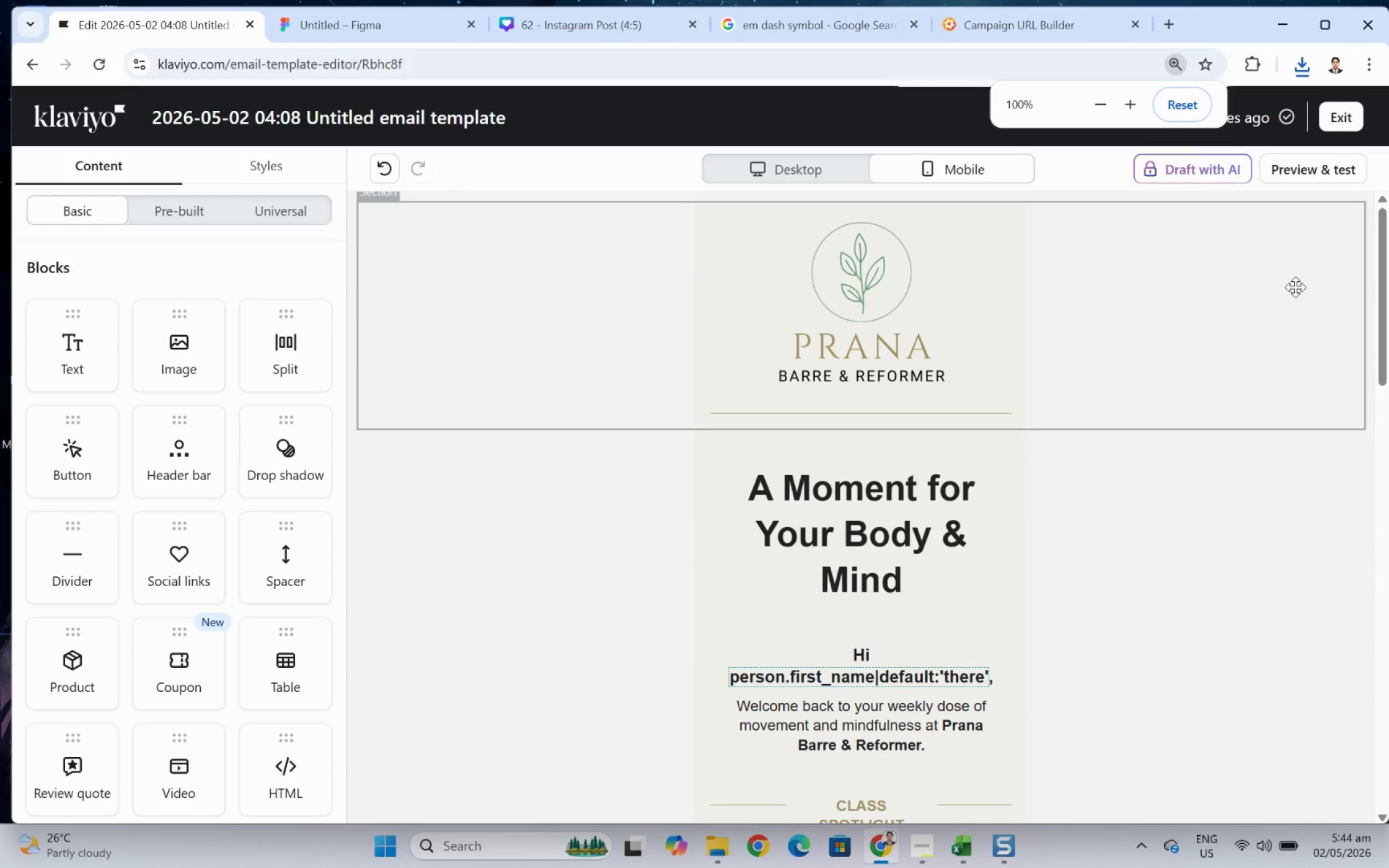 
hold_key(key=ControlLeft, duration=0.35)
 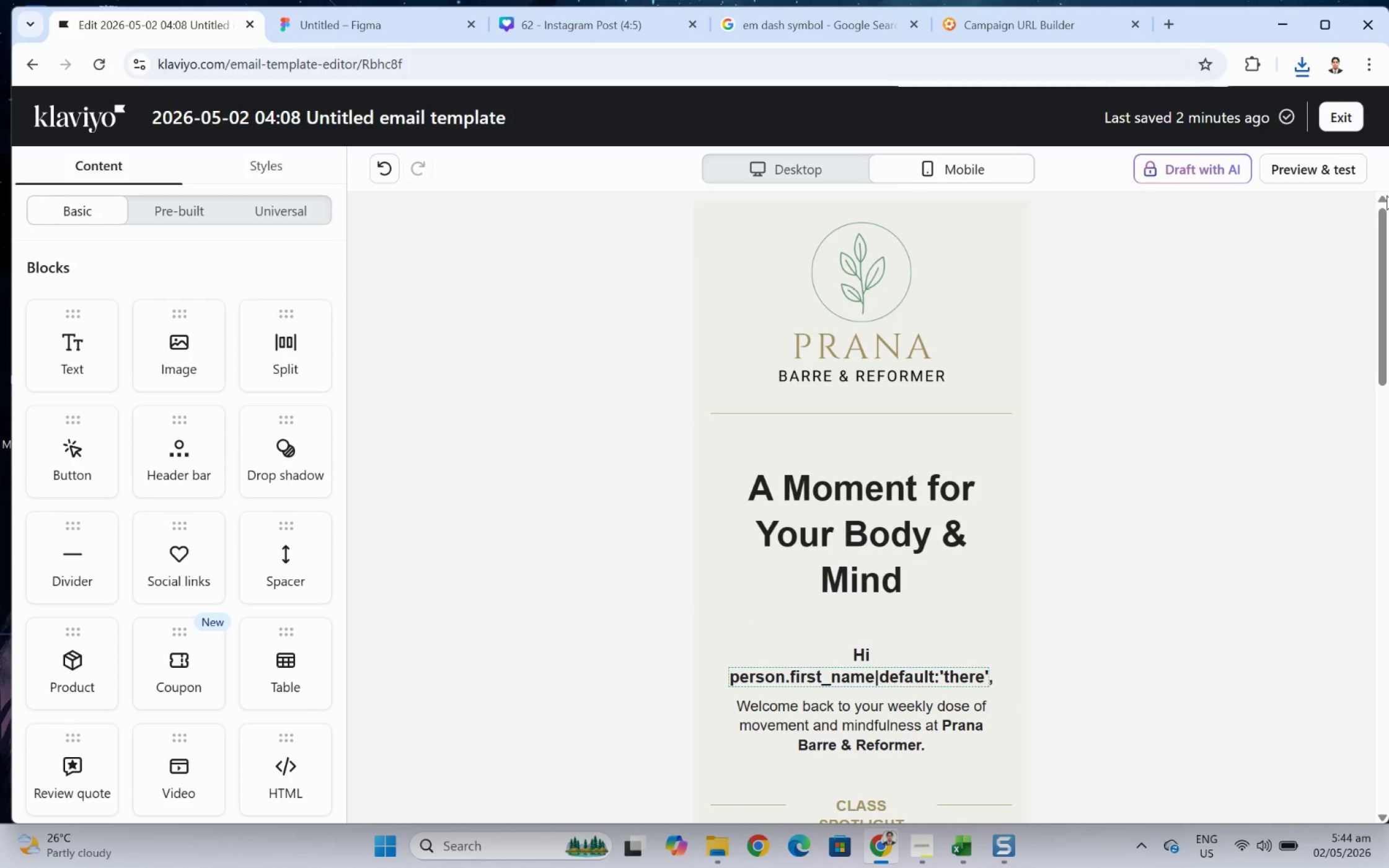 
key(F9)
 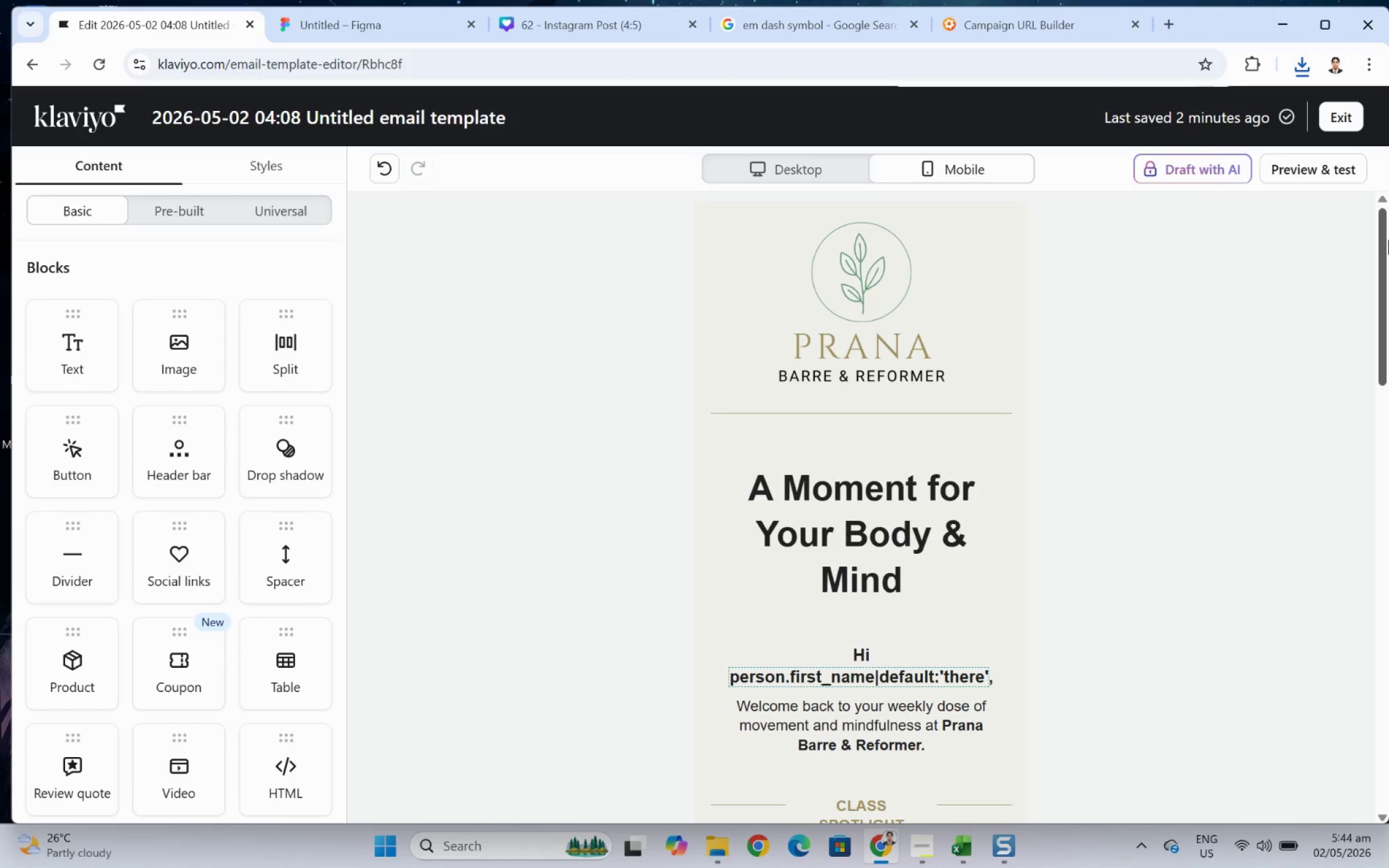 
key(F12)
 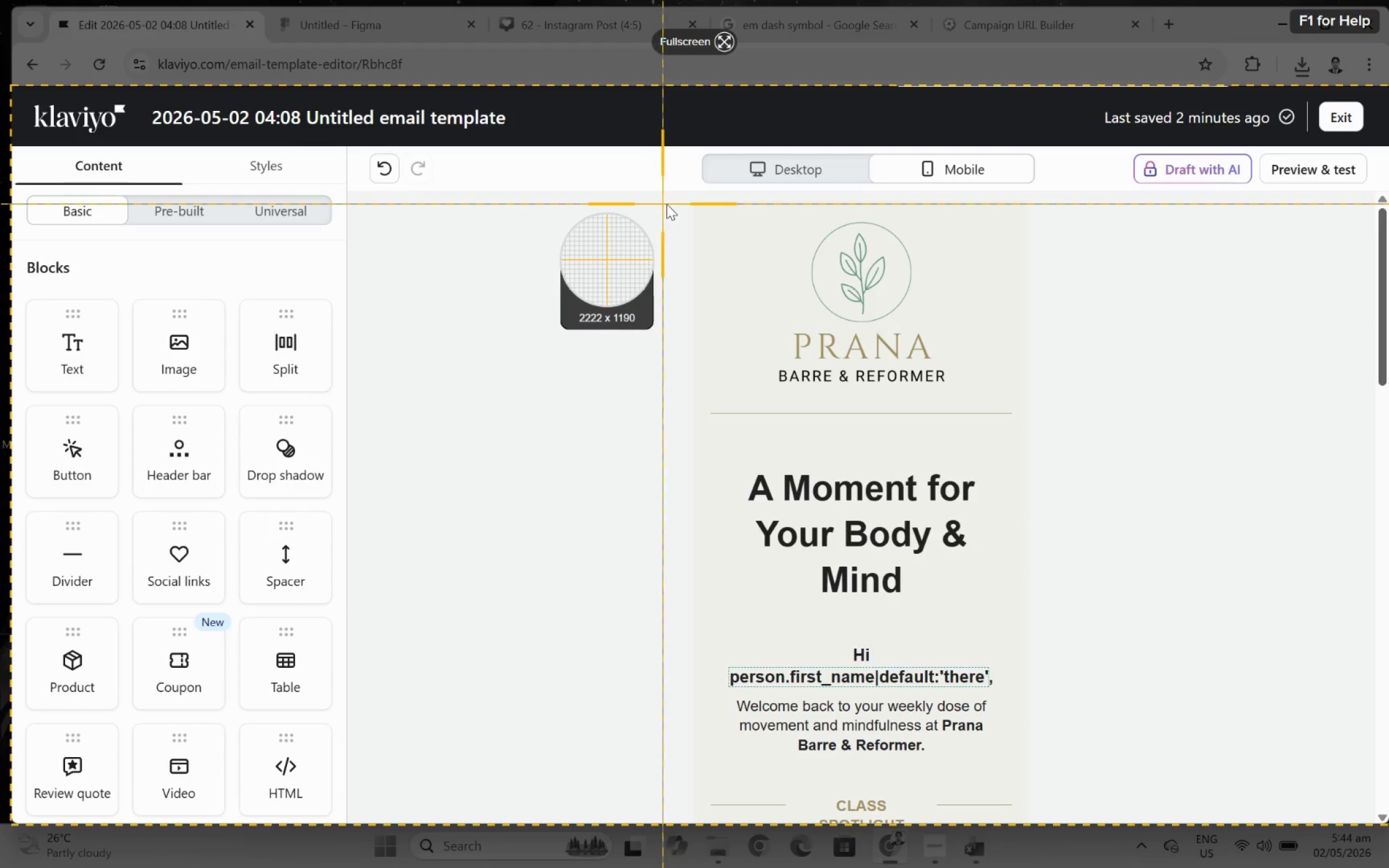 
left_click_drag(start_coordinate=[680, 195], to_coordinate=[1042, 794])
 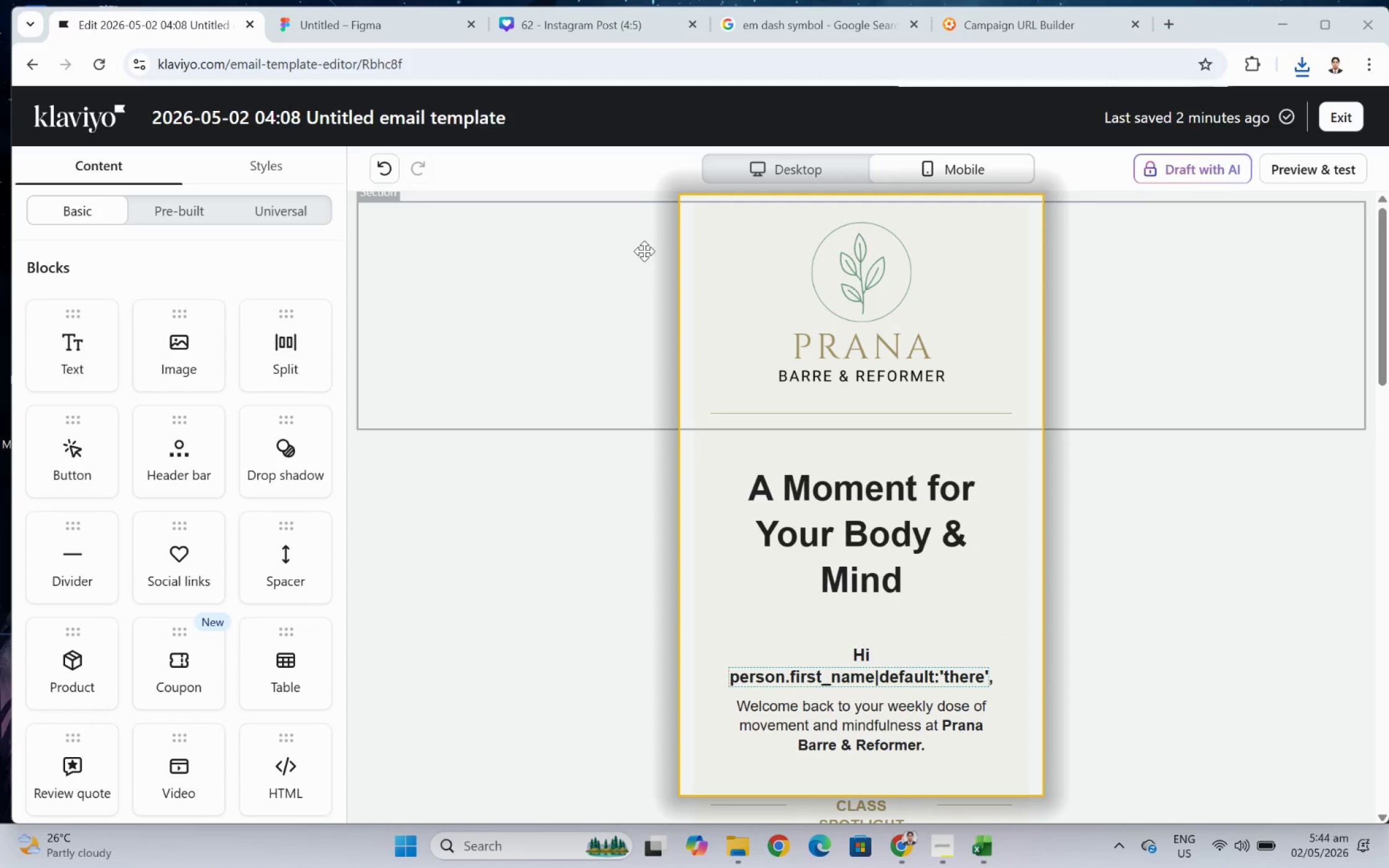 
left_click([655, 161])
 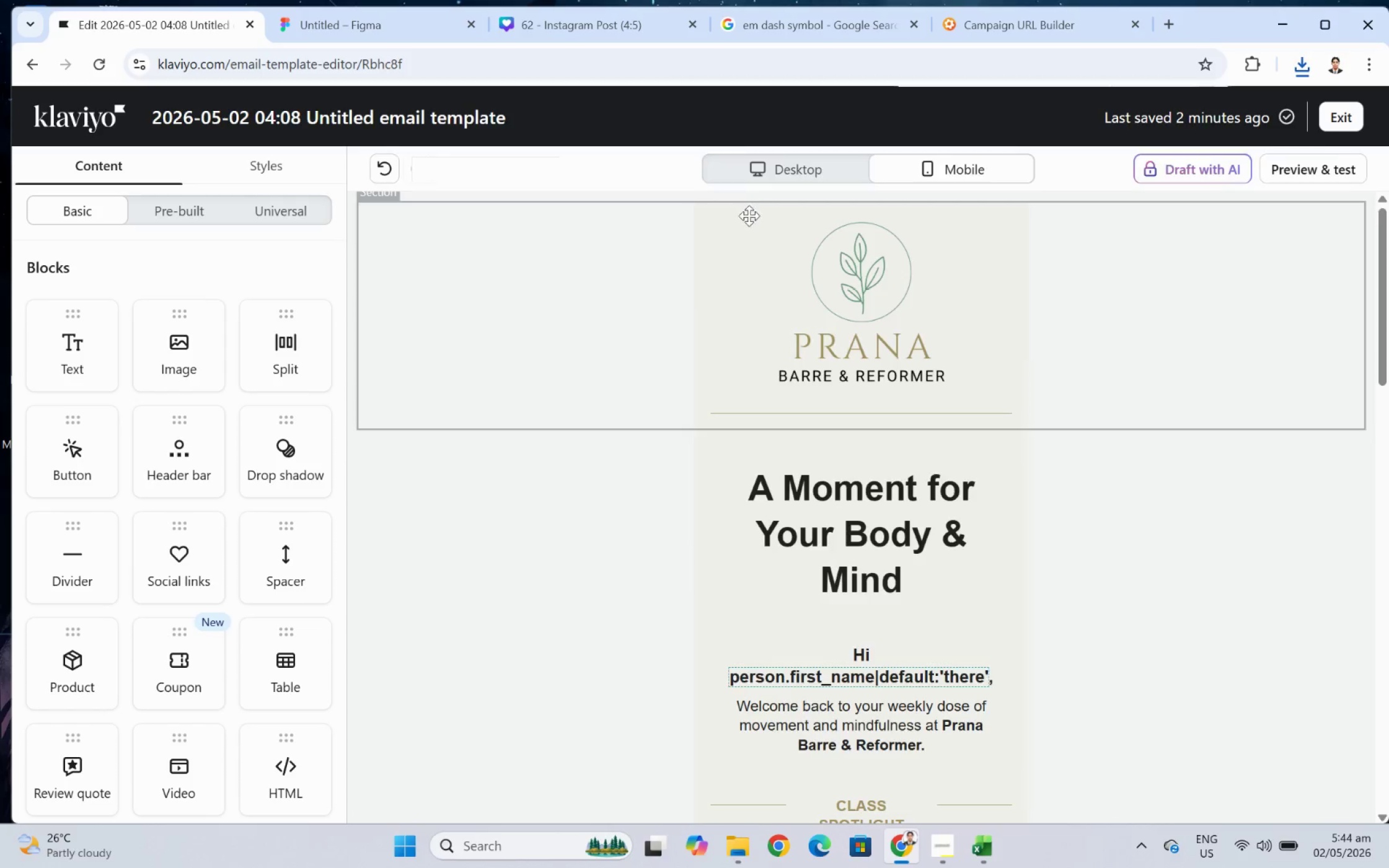 
key(Control+C)
 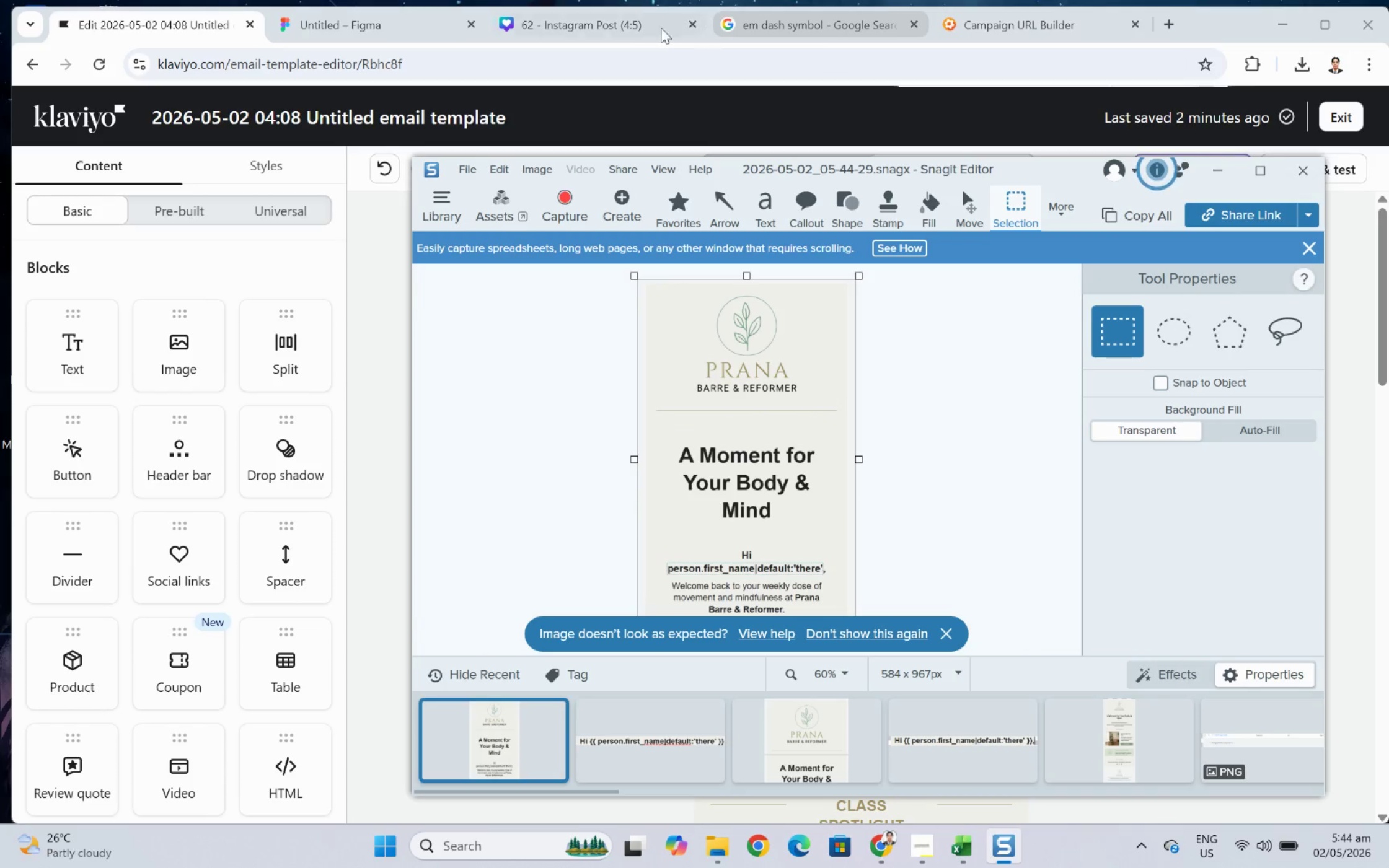 
left_click([605, 22])
 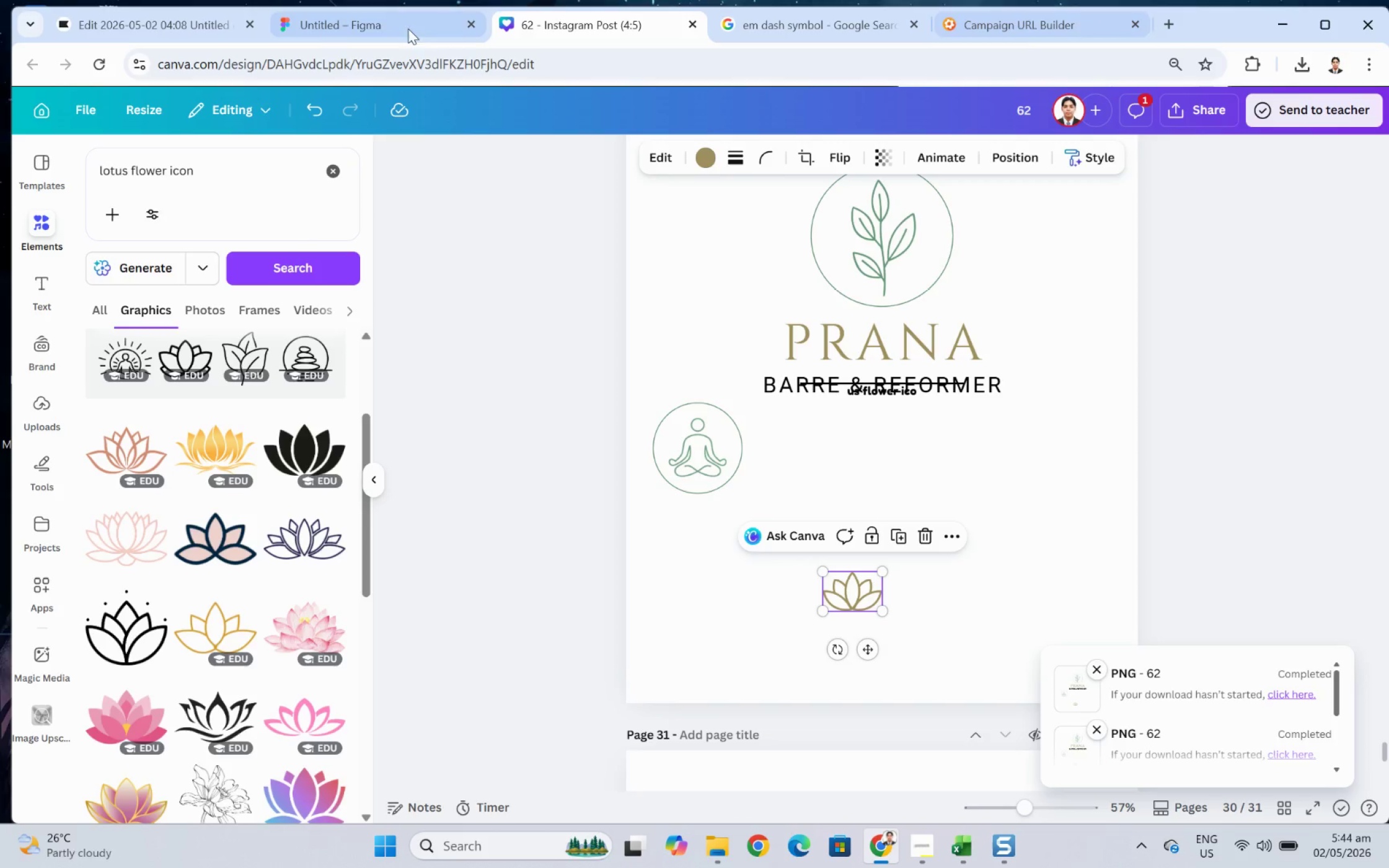 
left_click([327, 23])
 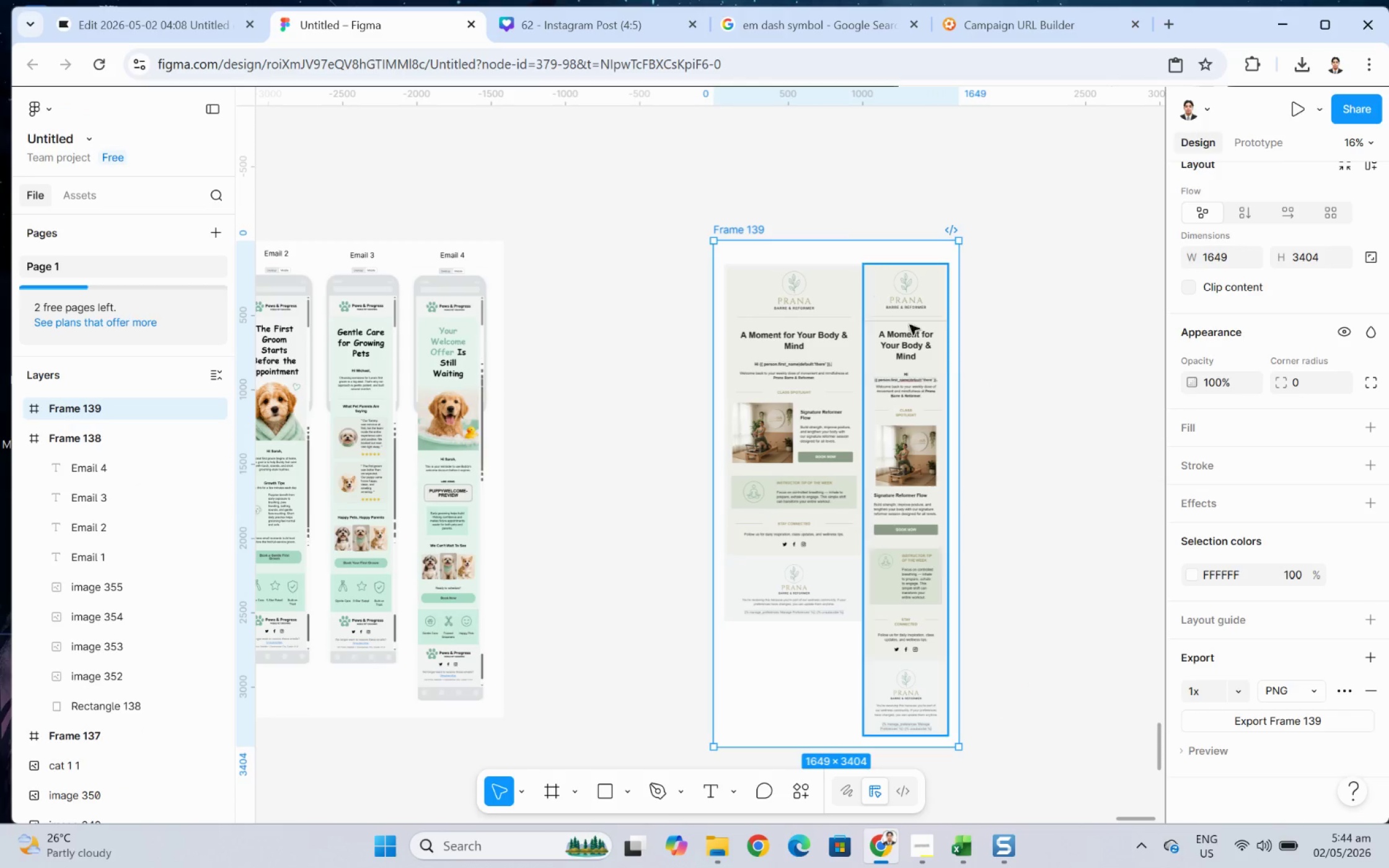 
hold_key(key=ControlLeft, duration=1.39)
scroll: coordinate [917, 284], scroll_direction: up, amount: 14.0
 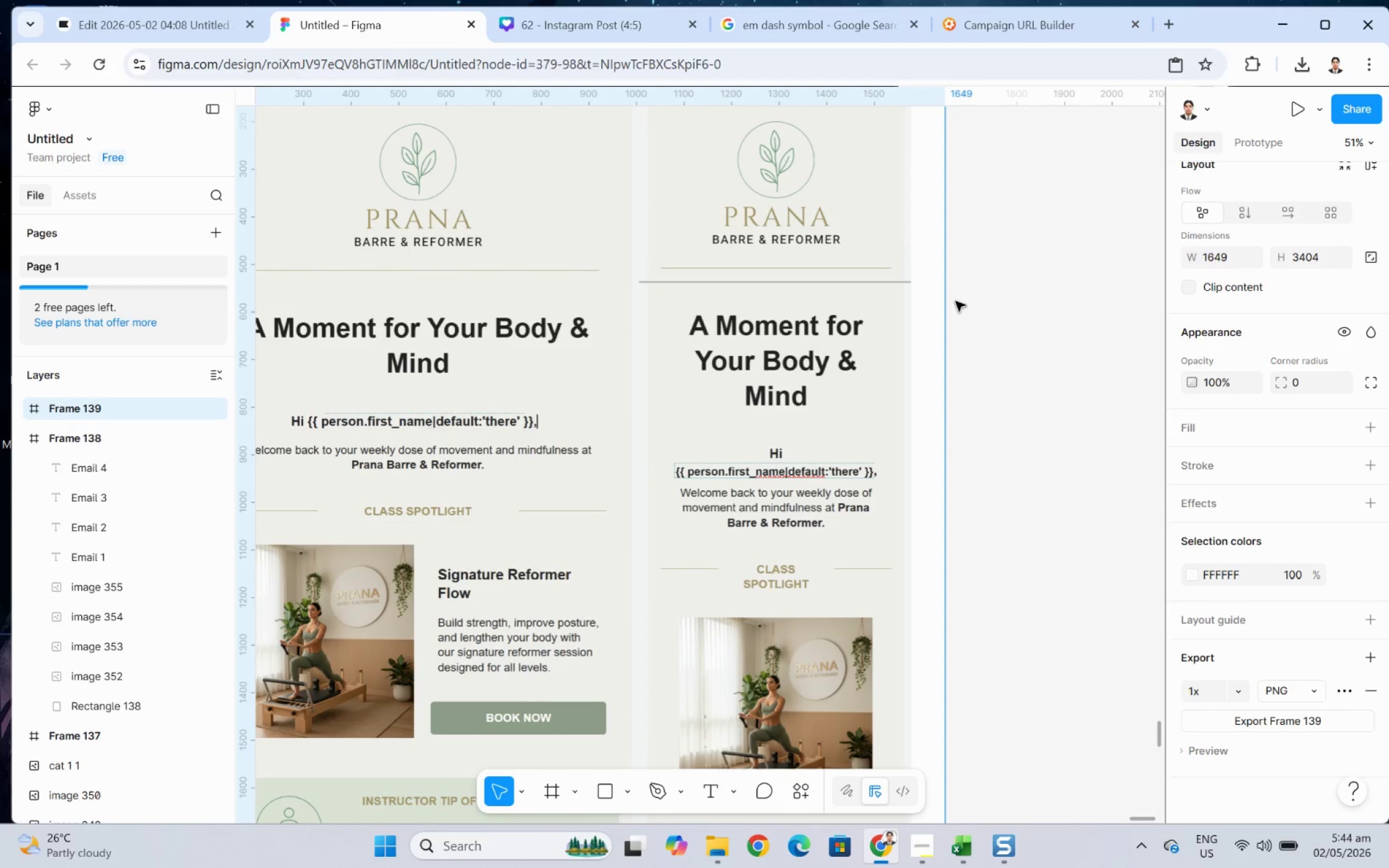 
key(Control+V)
 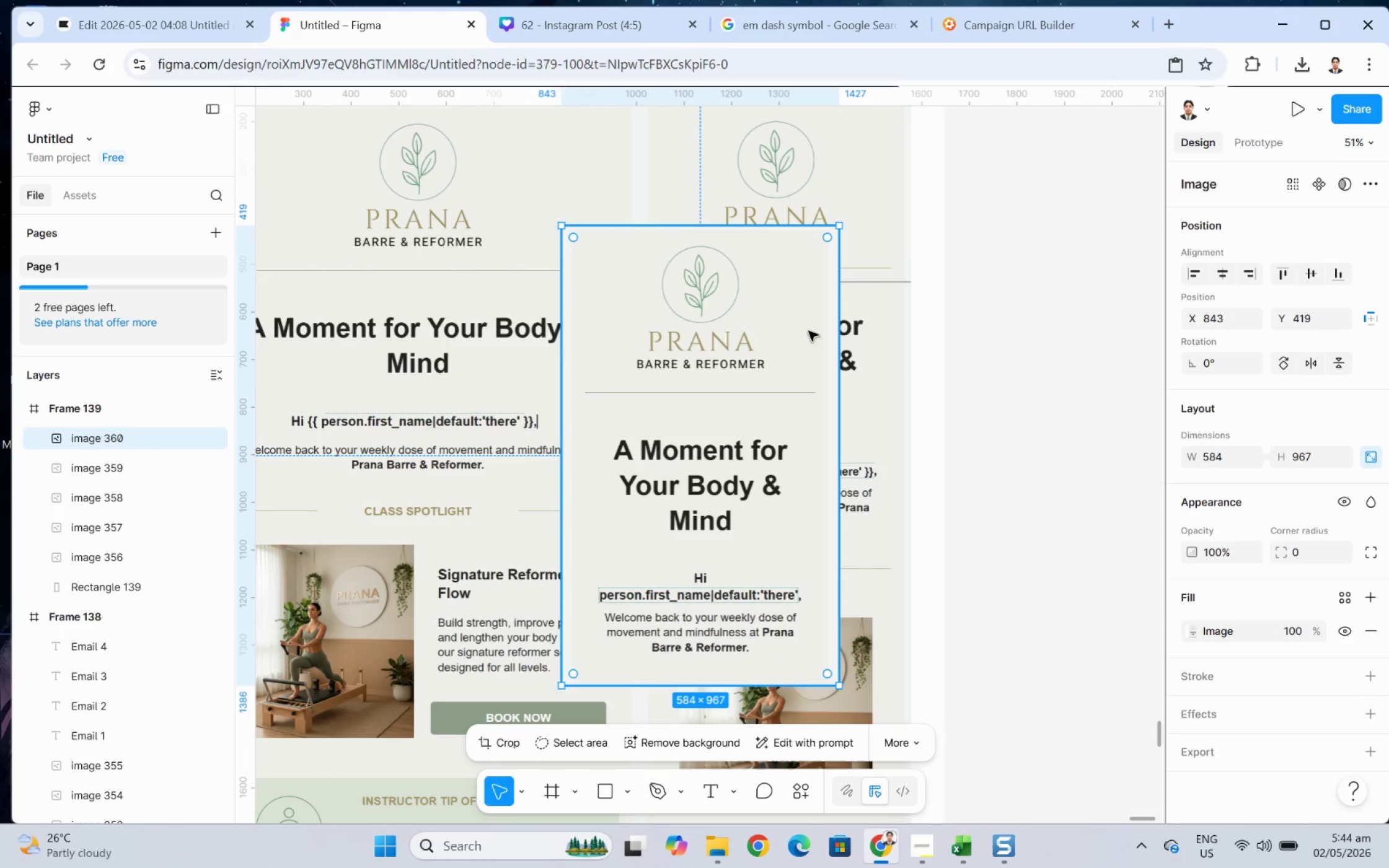 
scroll: coordinate [783, 379], scroll_direction: up, amount: 3.0
 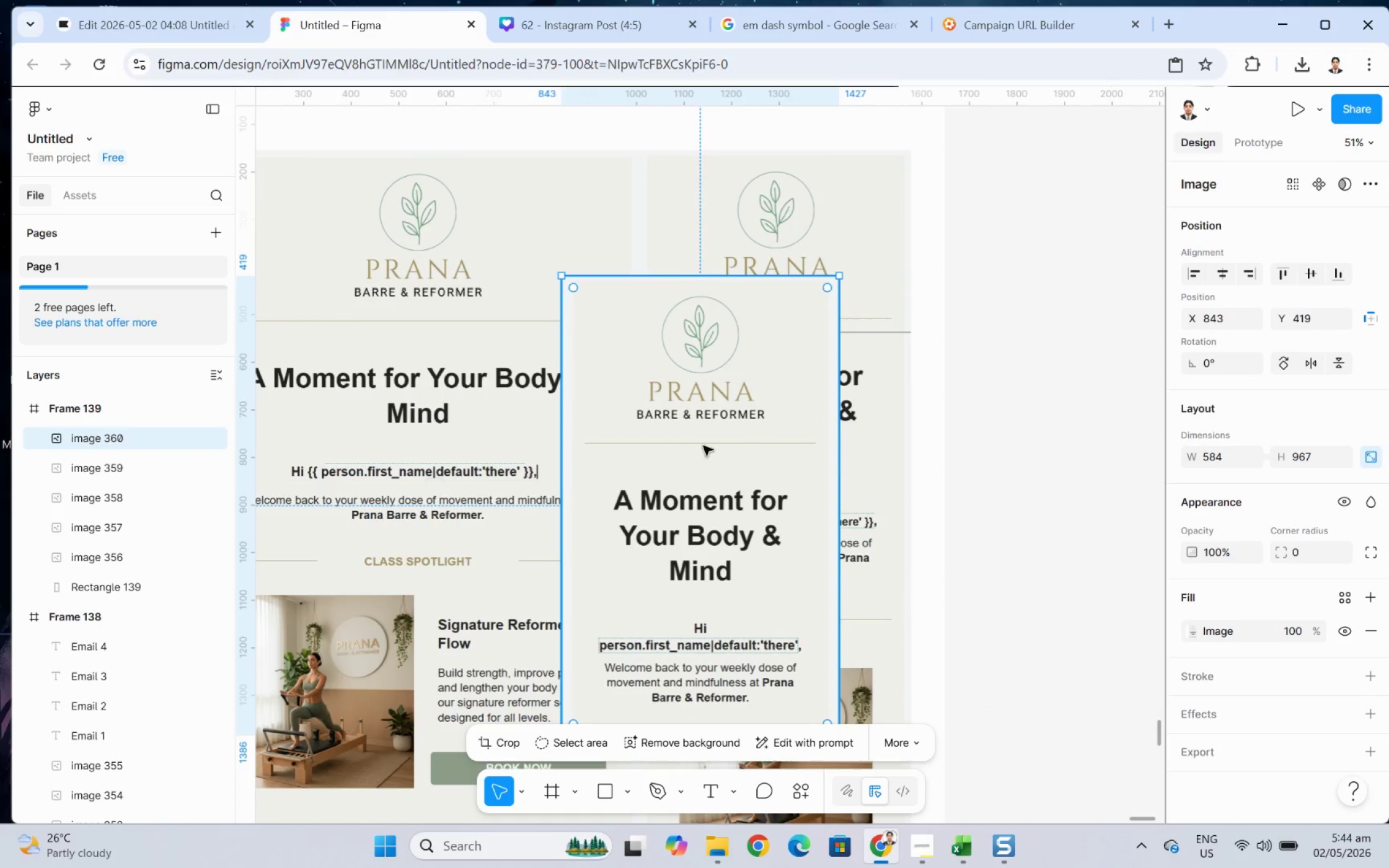 
left_click_drag(start_coordinate=[694, 445], to_coordinate=[771, 316])
 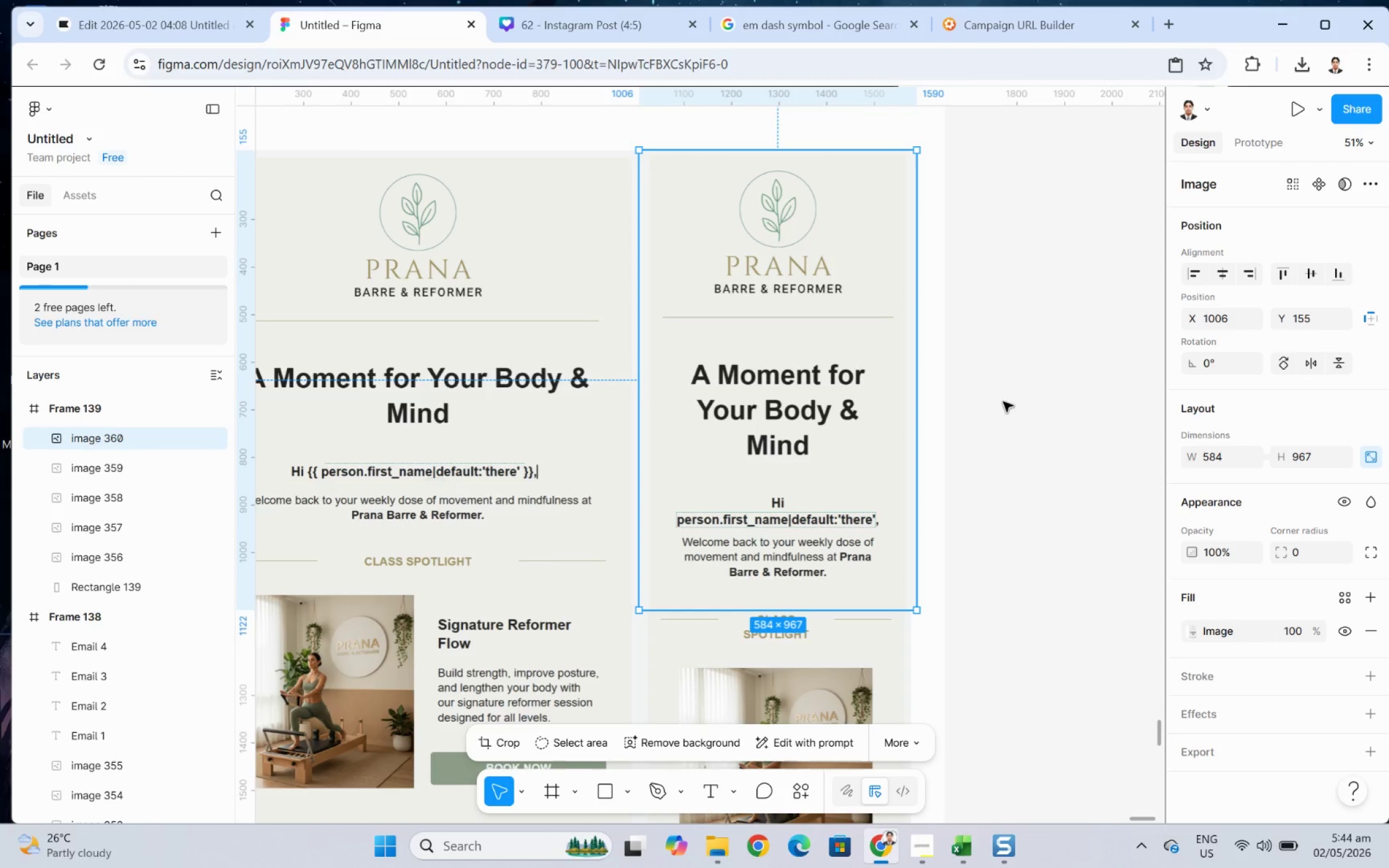 
key(Control+BracketLeft)
 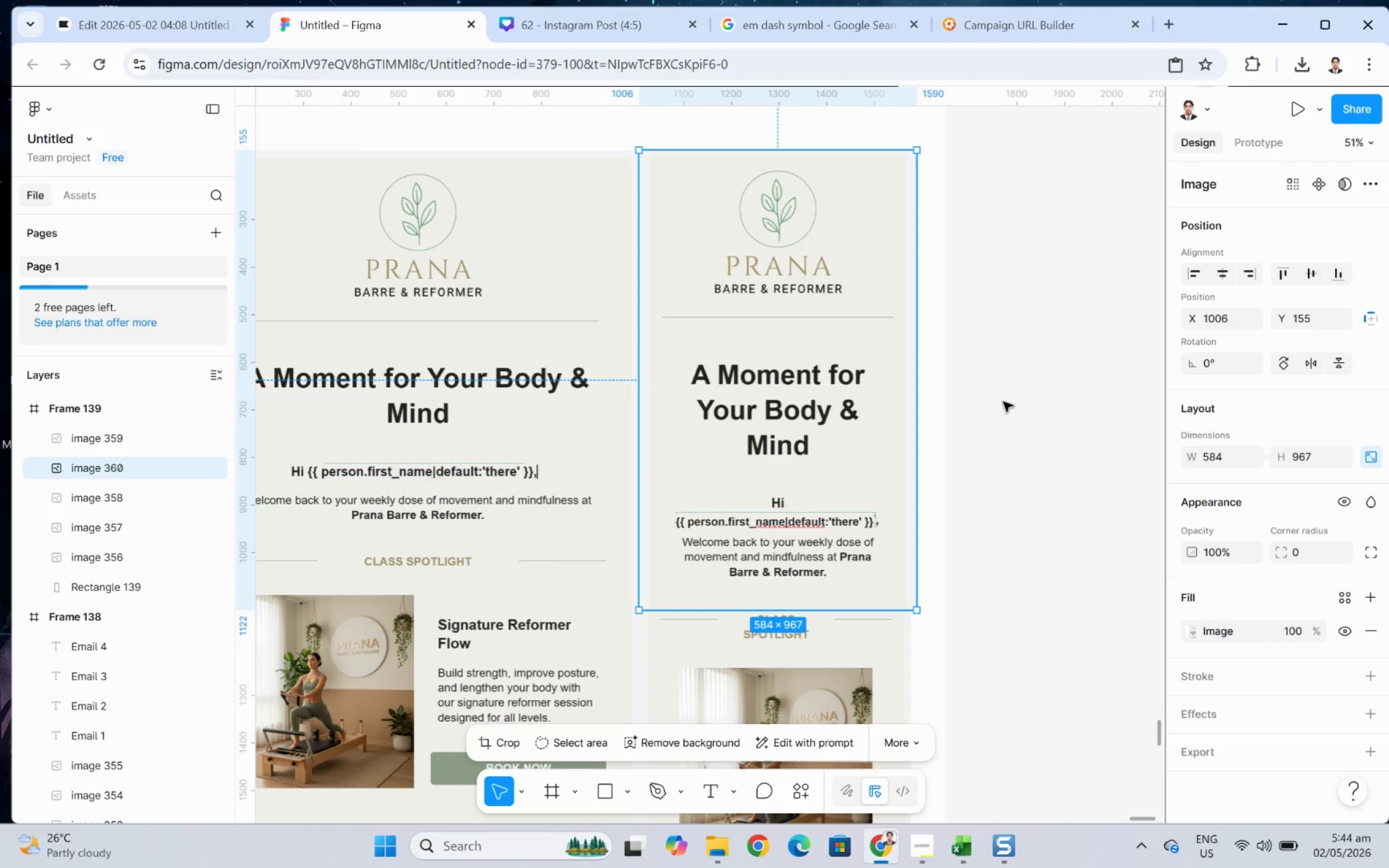 
key(Control+BracketRight)
 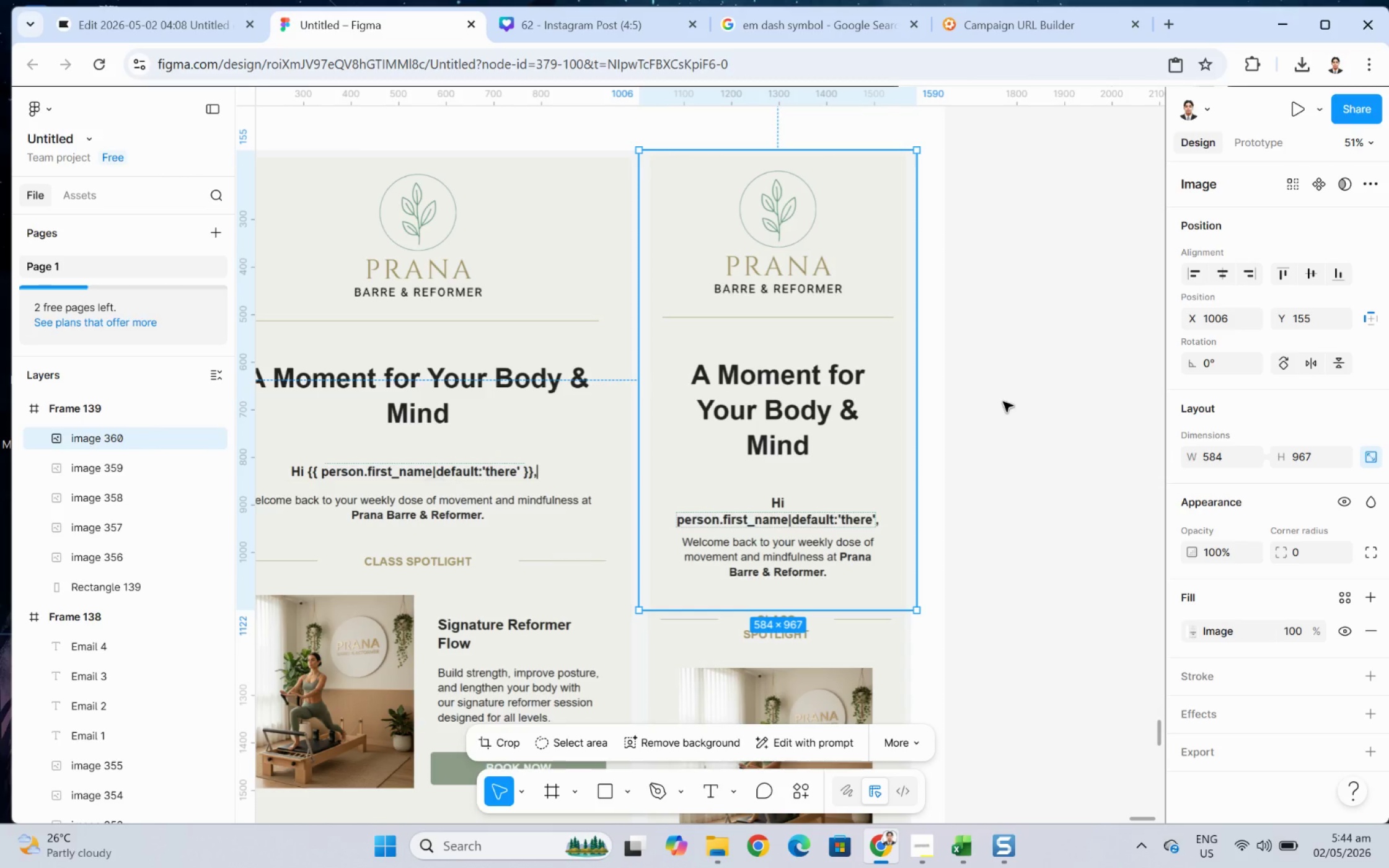 
key(Control+BracketLeft)
 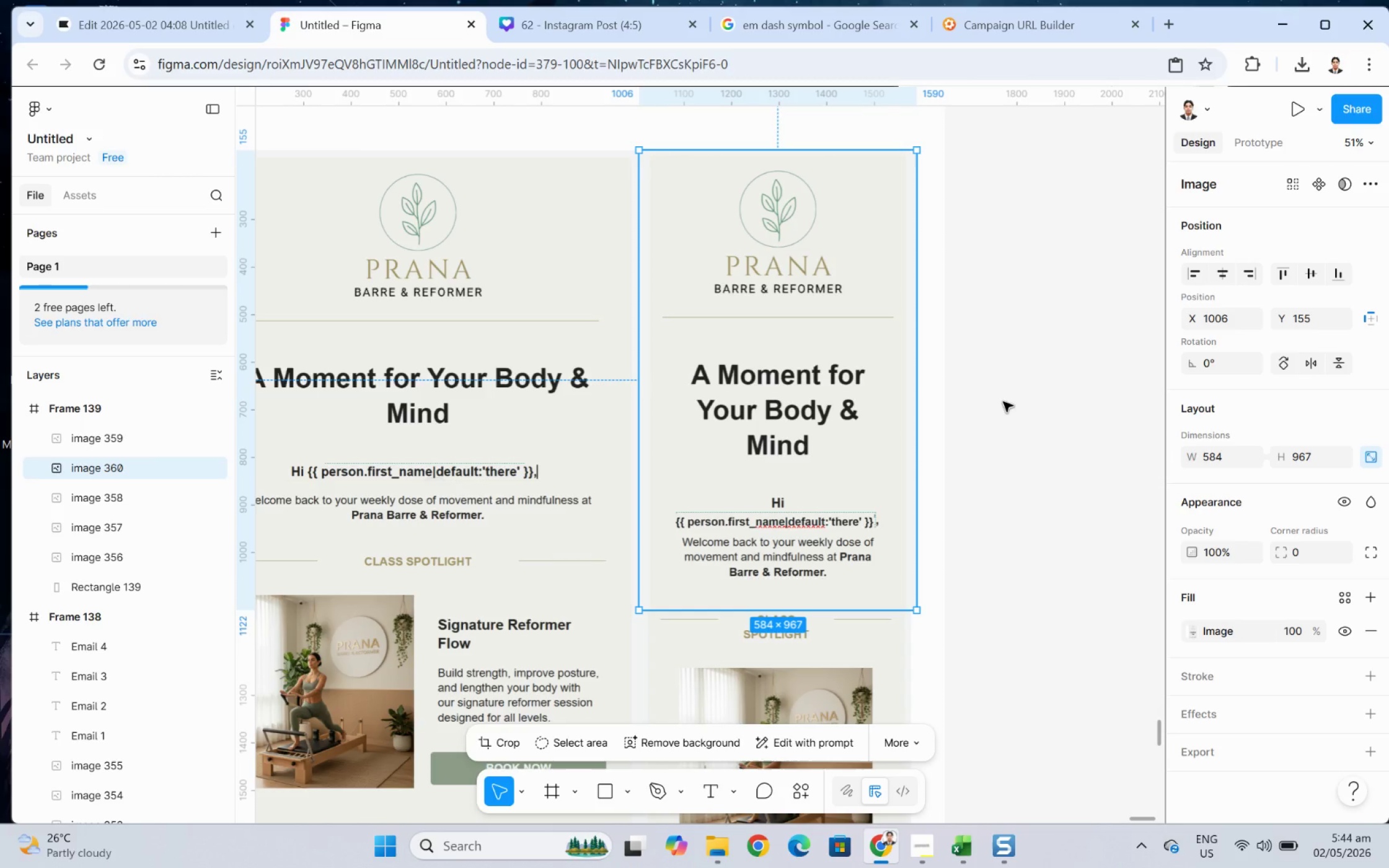 
key(Control+BracketRight)
 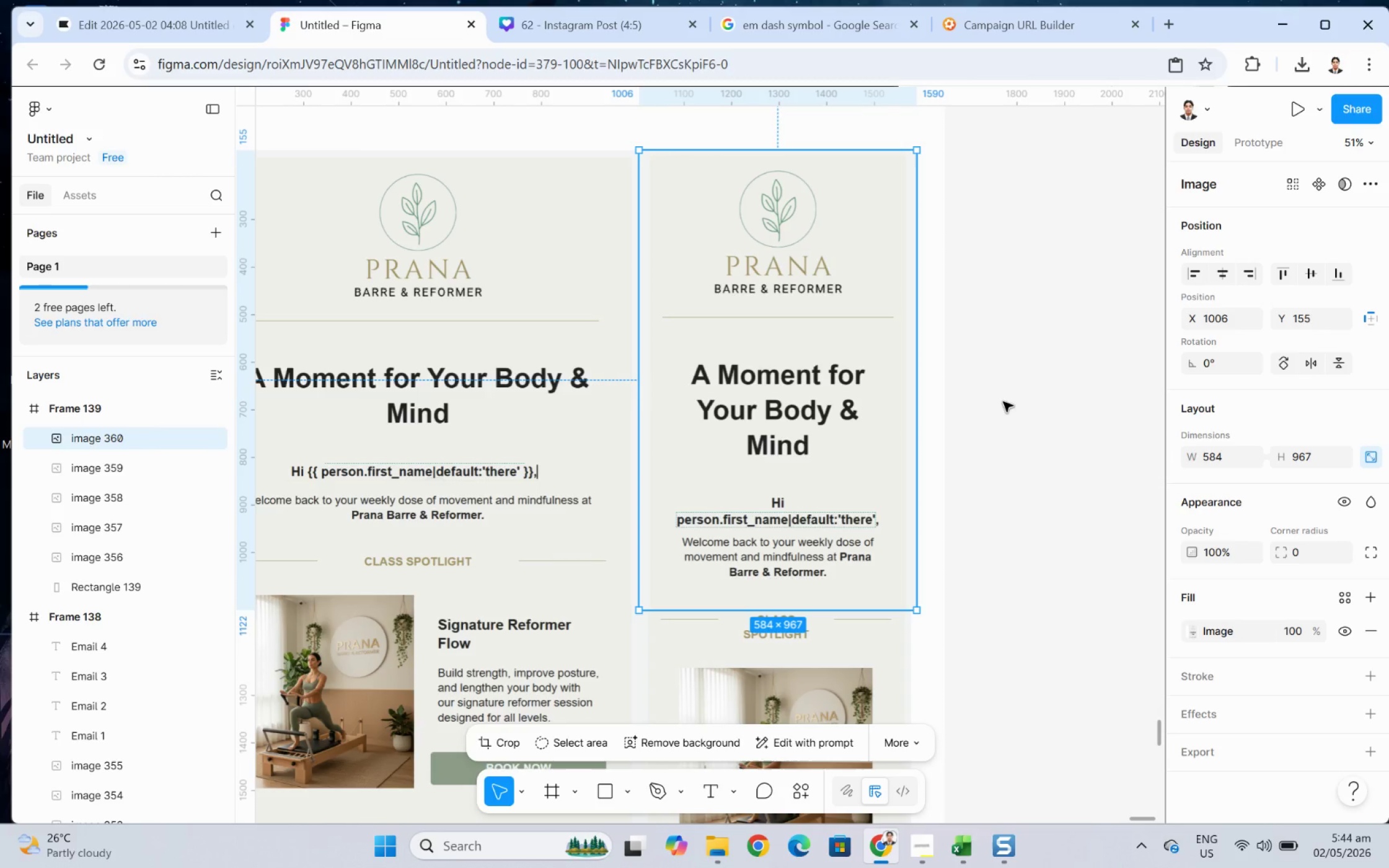 
key(Control+BracketLeft)
 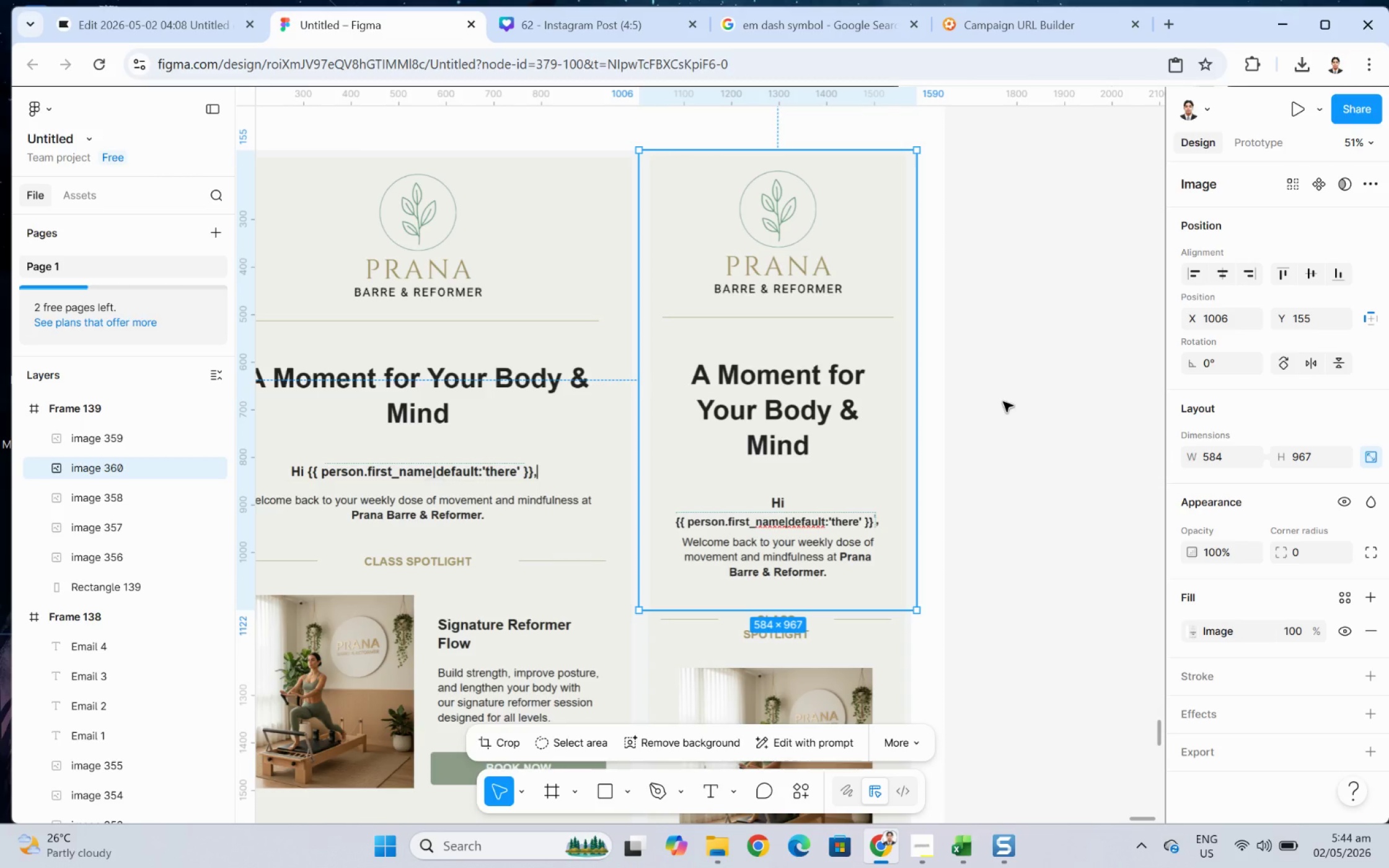 
key(Control+BracketLeft)
 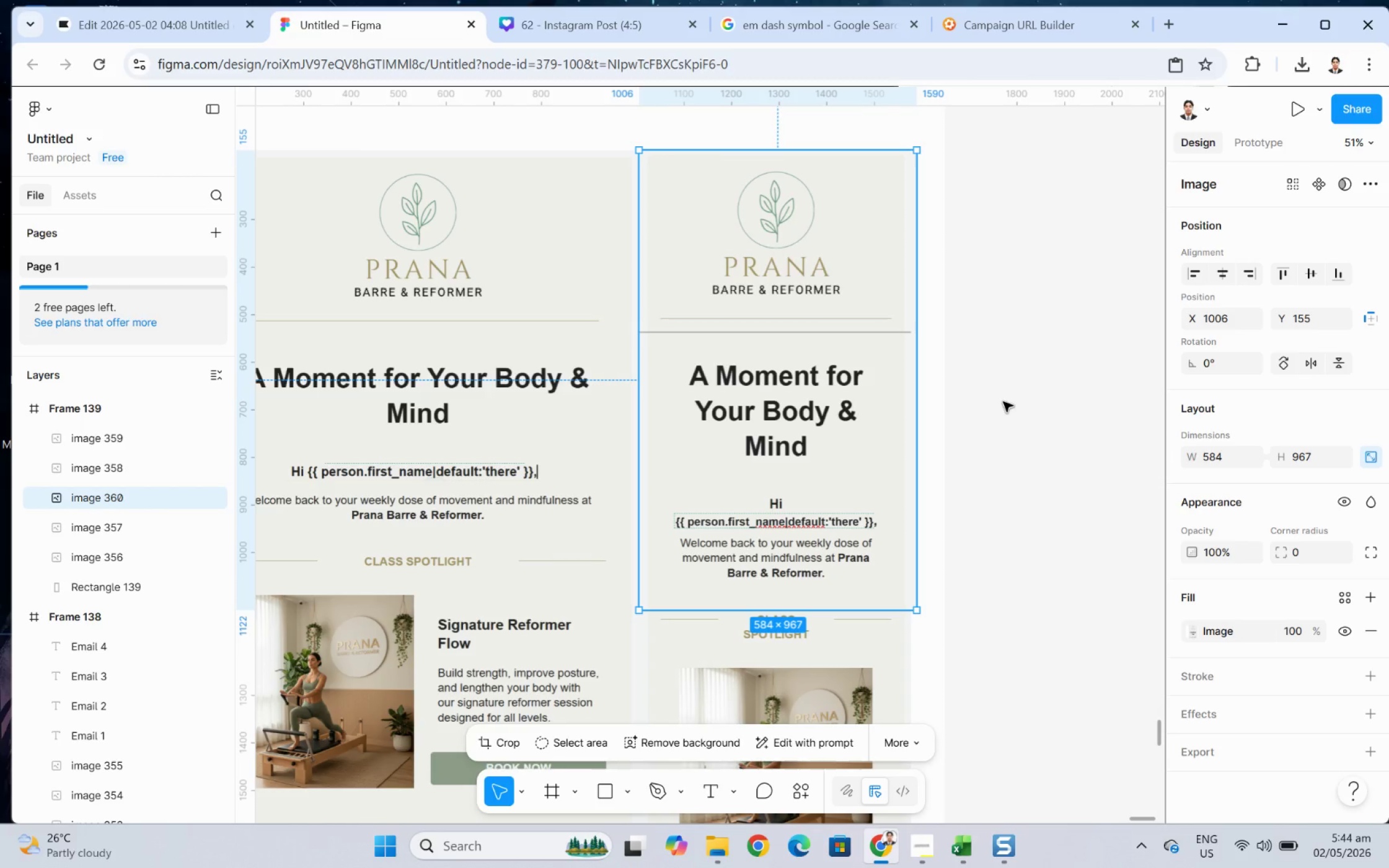 
key(Control+BracketRight)
 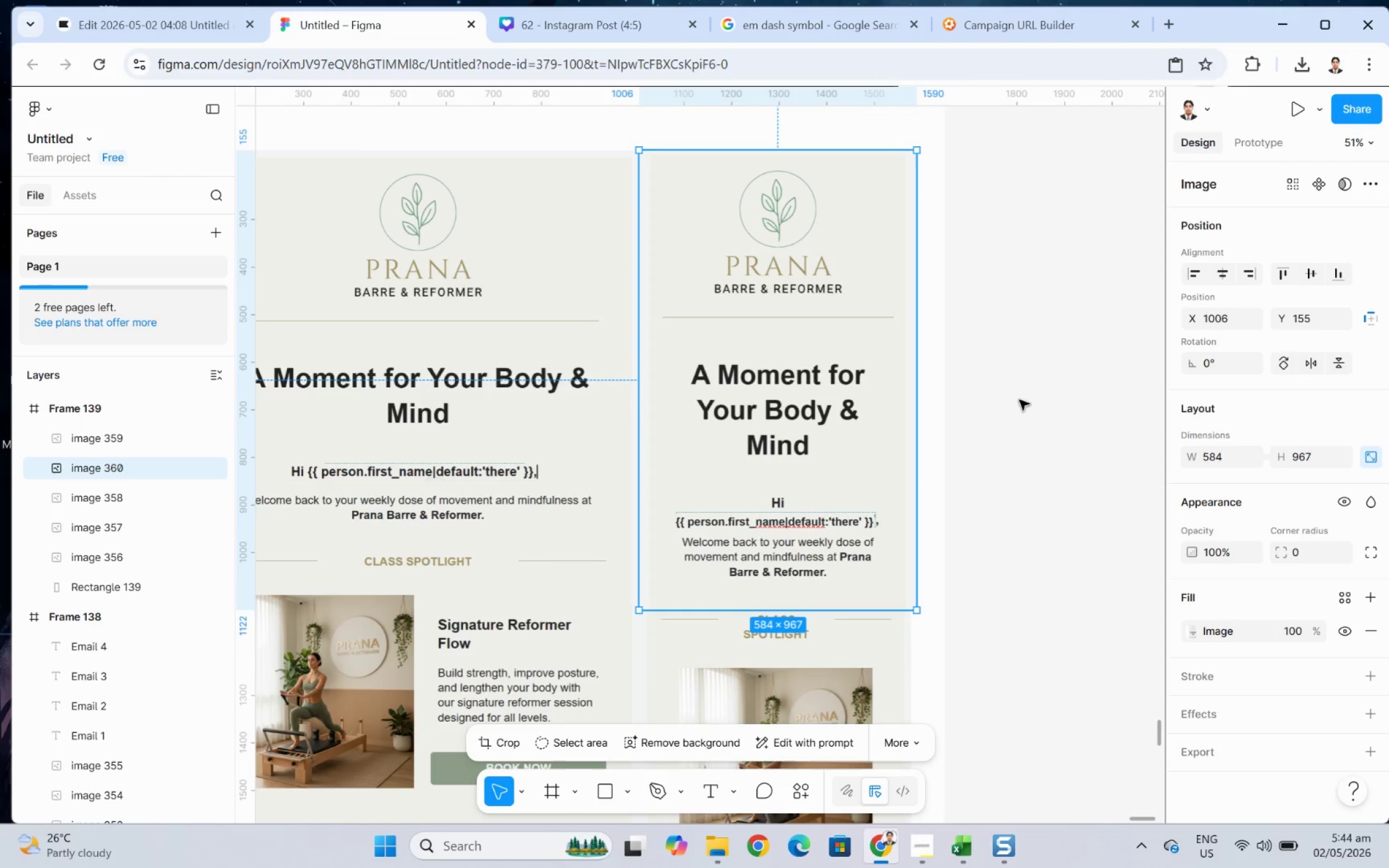 
left_click([1074, 479])
 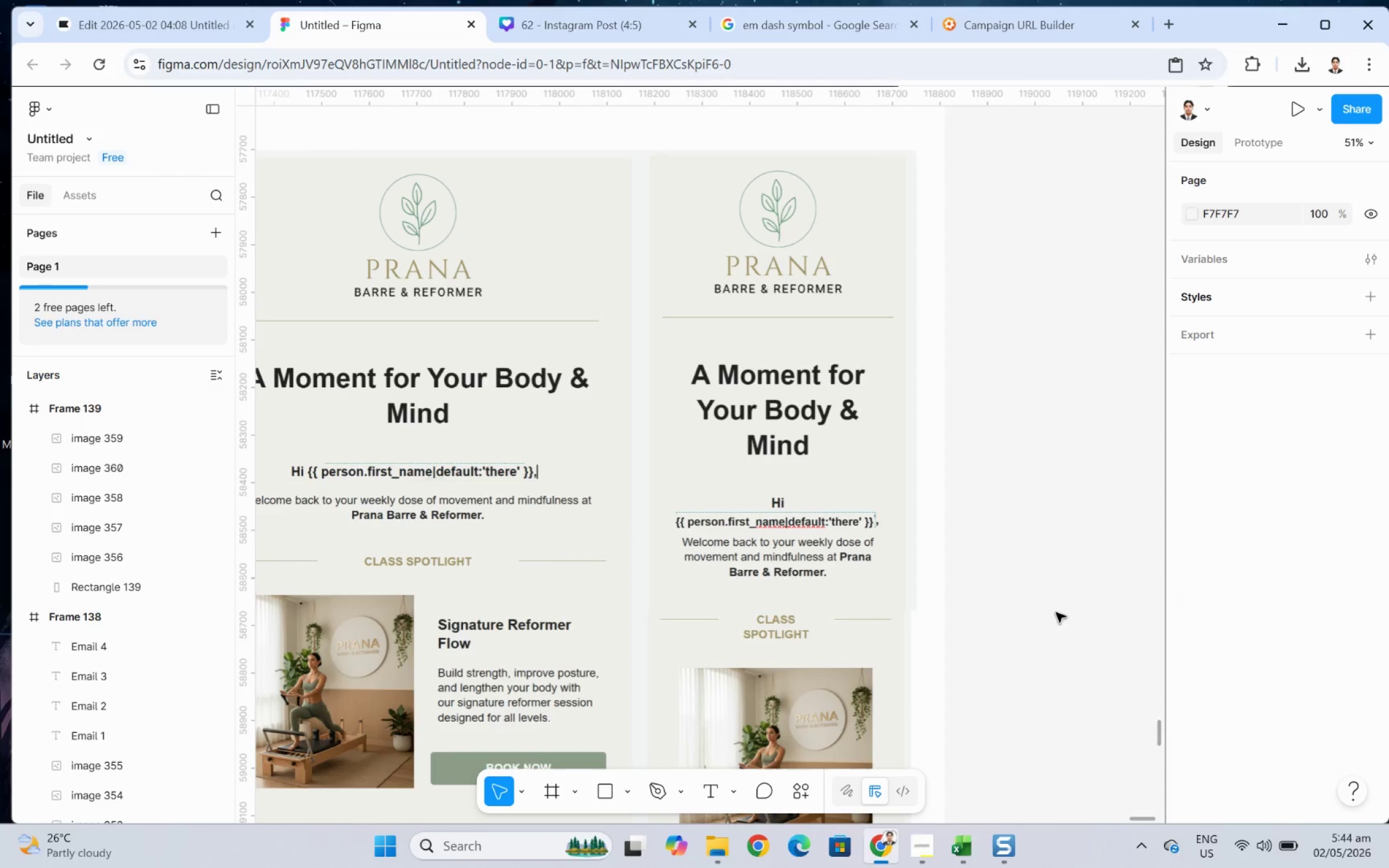 
hold_key(key=ControlLeft, duration=0.47)
scroll: coordinate [1029, 593], scroll_direction: down, amount: 5.0
 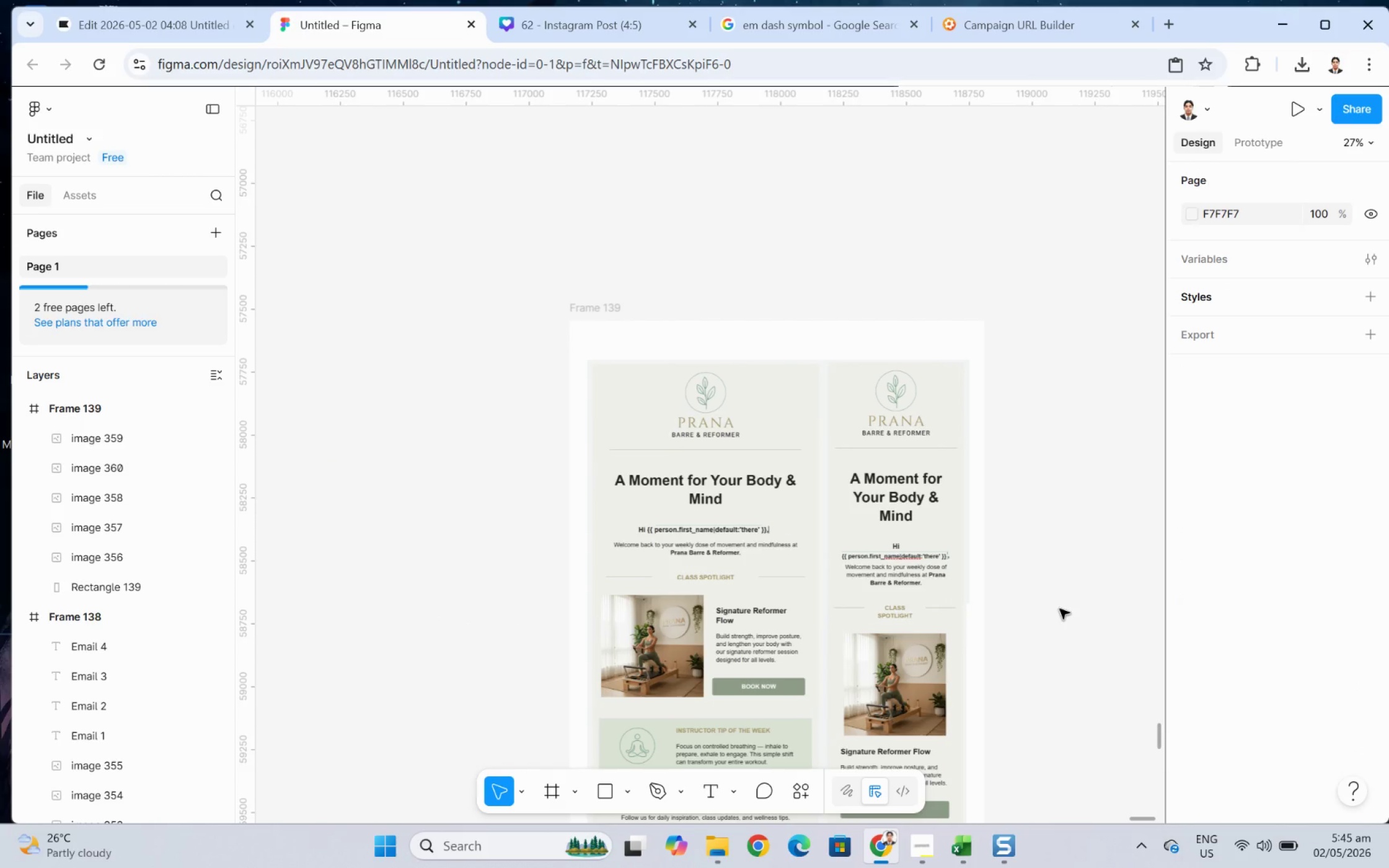 
hold_key(key=ControlLeft, duration=0.84)
scroll: coordinate [900, 602], scroll_direction: up, amount: 9.0
 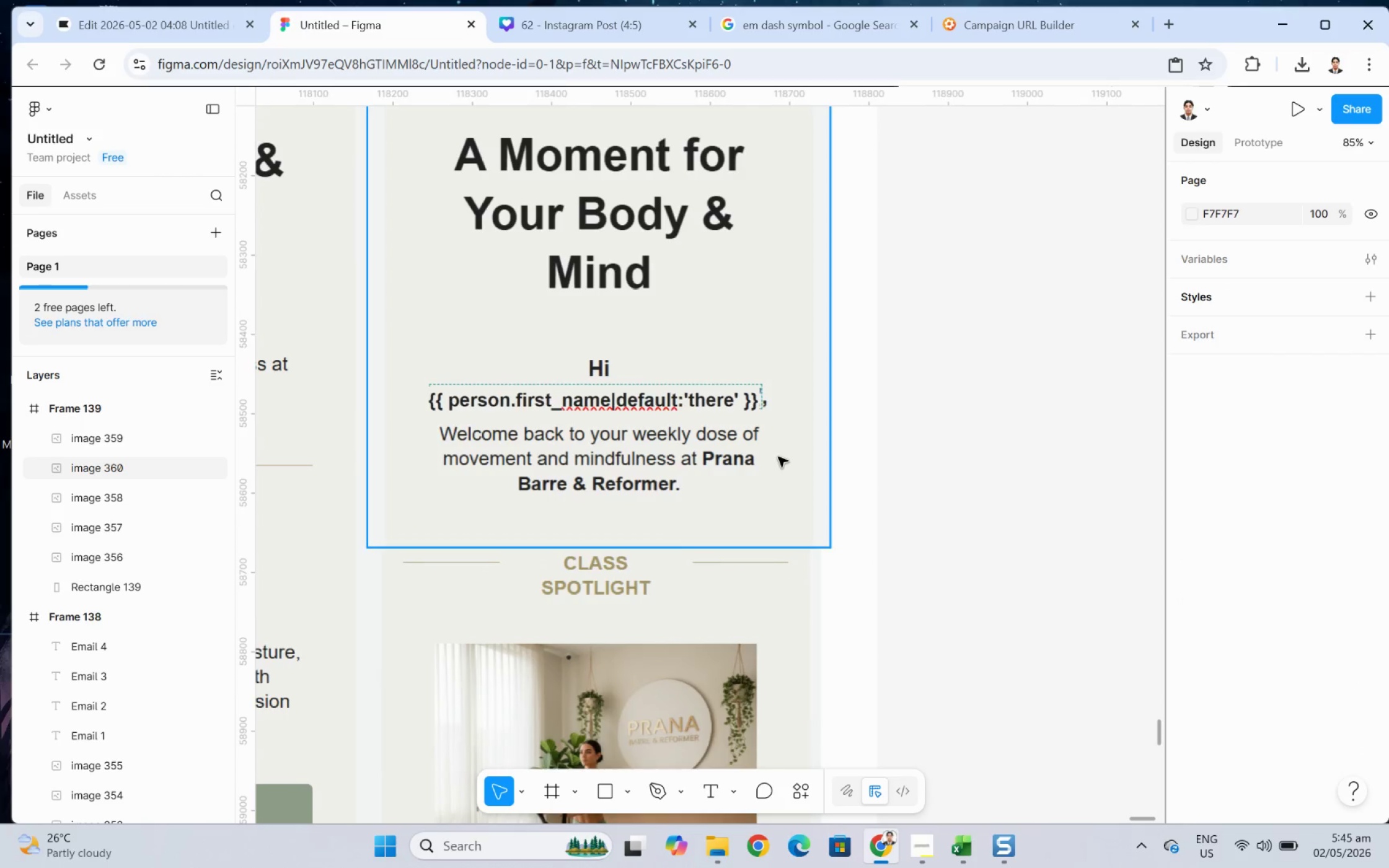 
double_click([778, 457])
 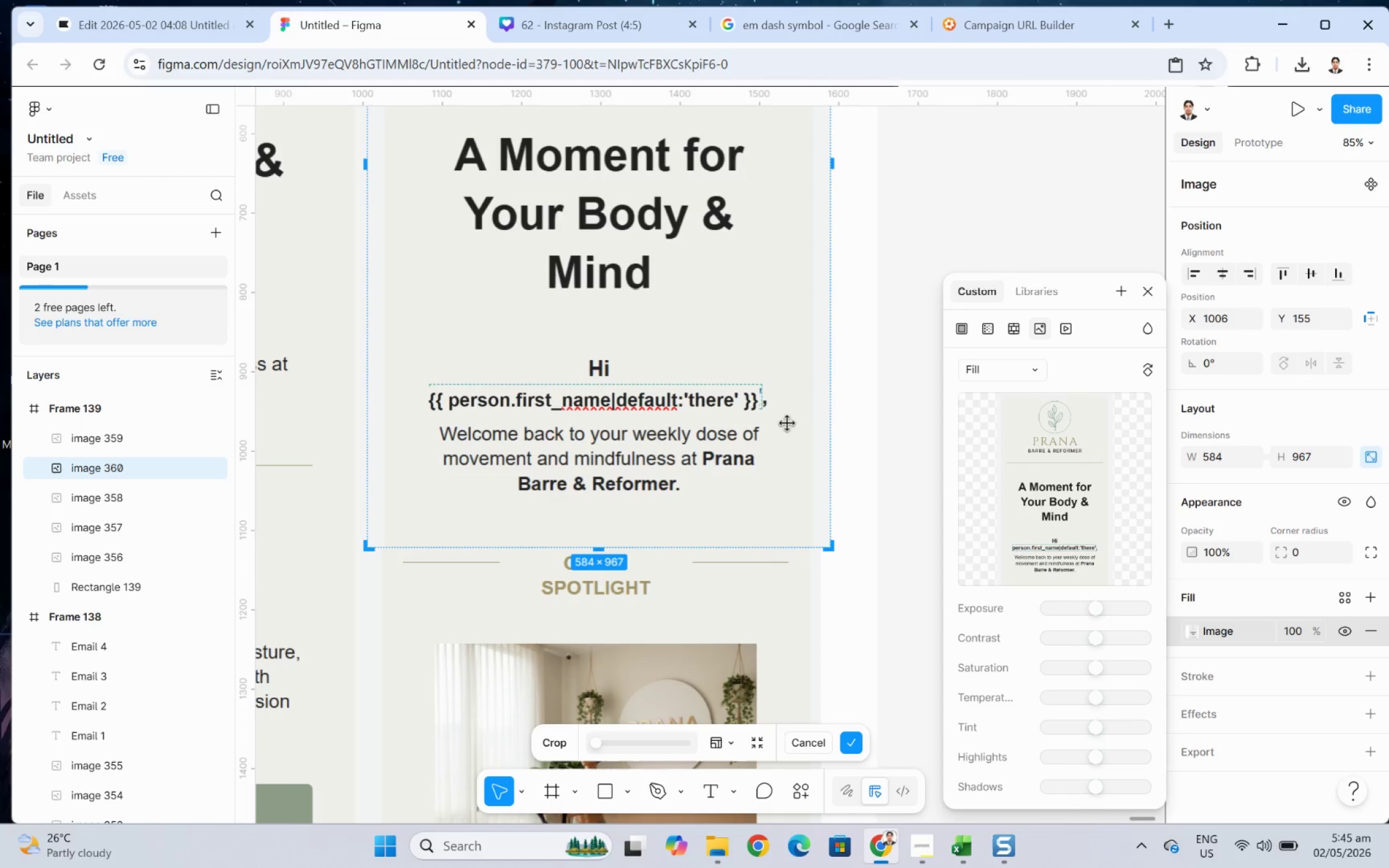 
left_click_drag(start_coordinate=[830, 405], to_coordinate=[813, 401])
 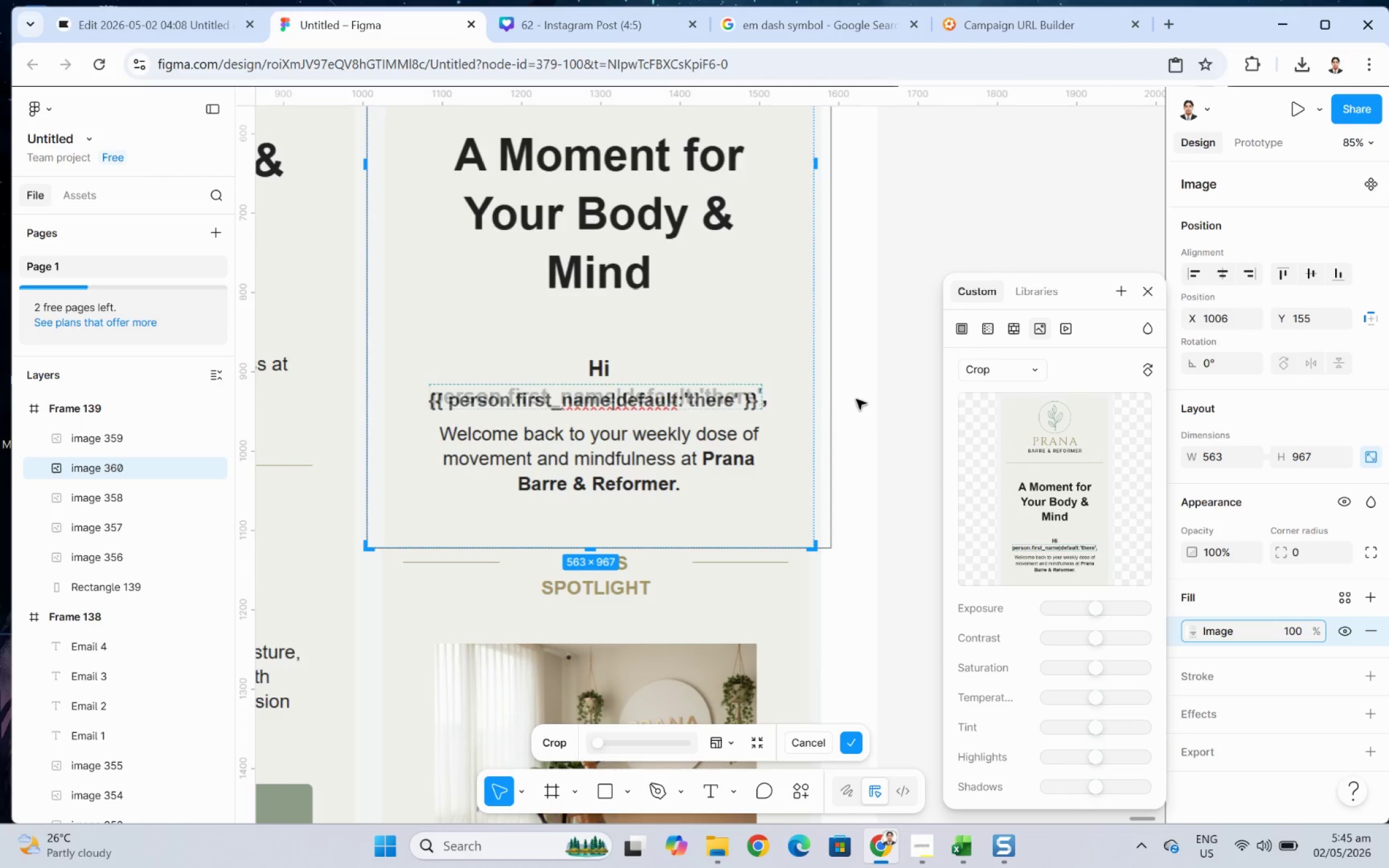 
left_click([857, 399])
 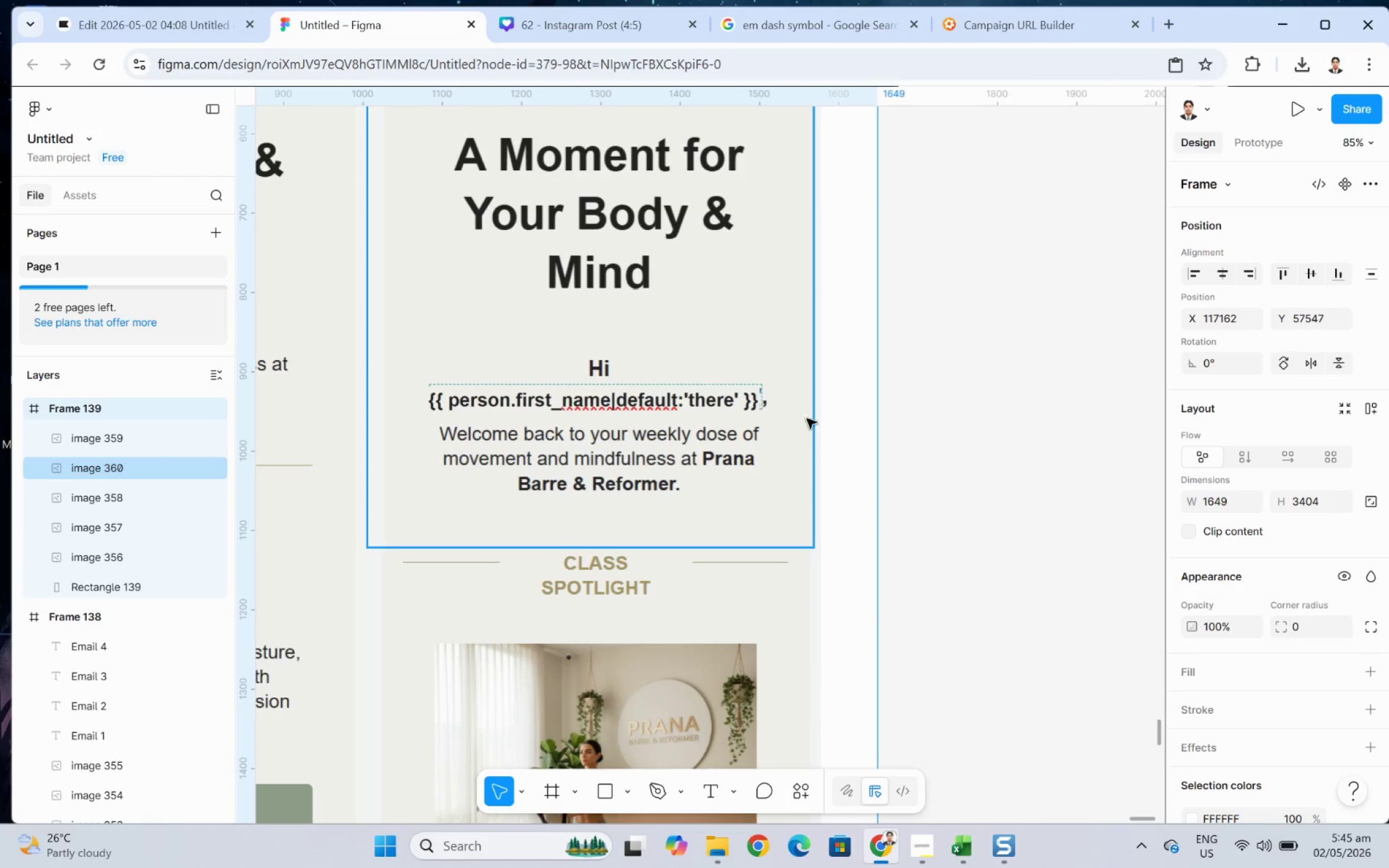 
left_click([759, 494])
 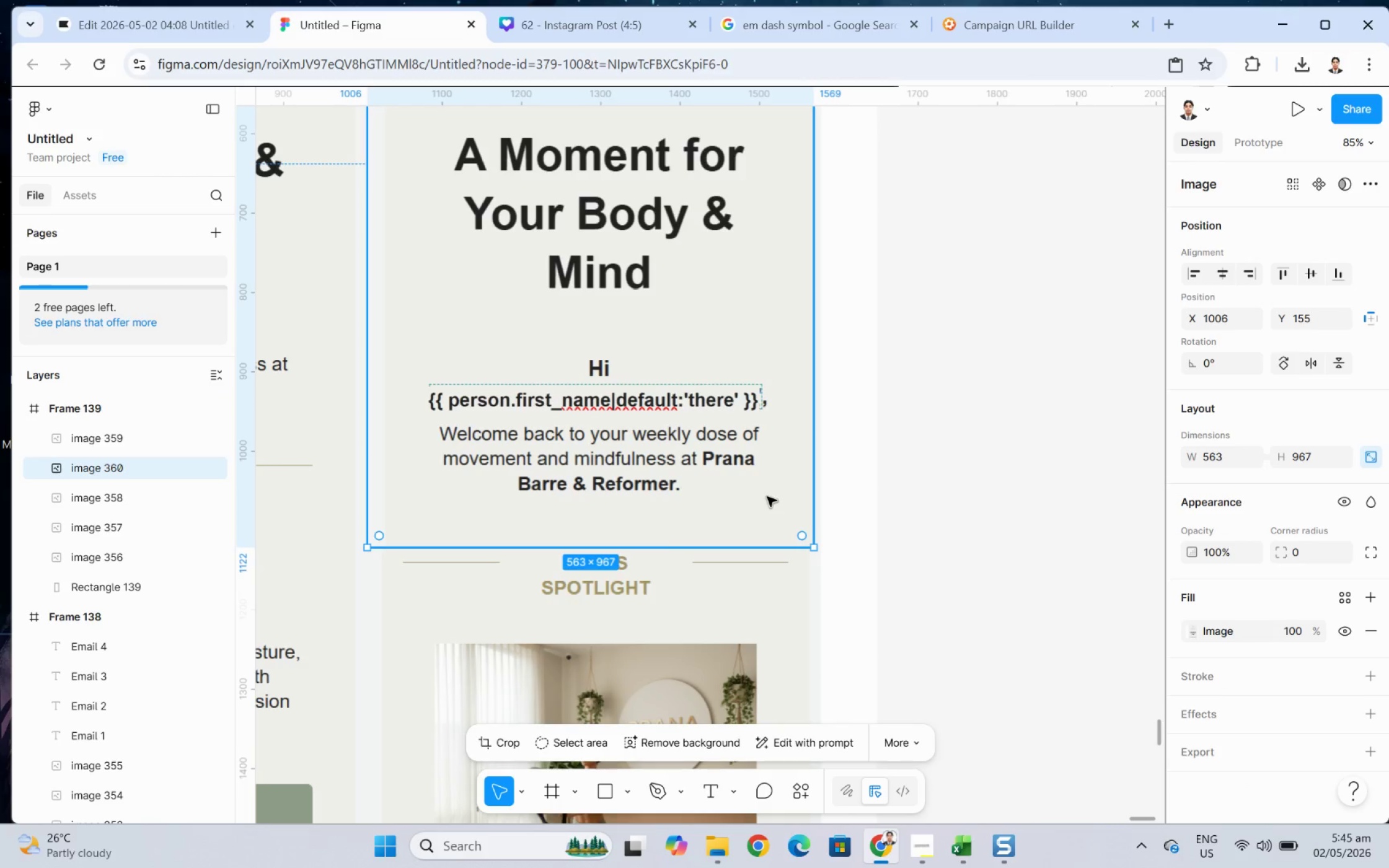 
key(ArrowLeft)
 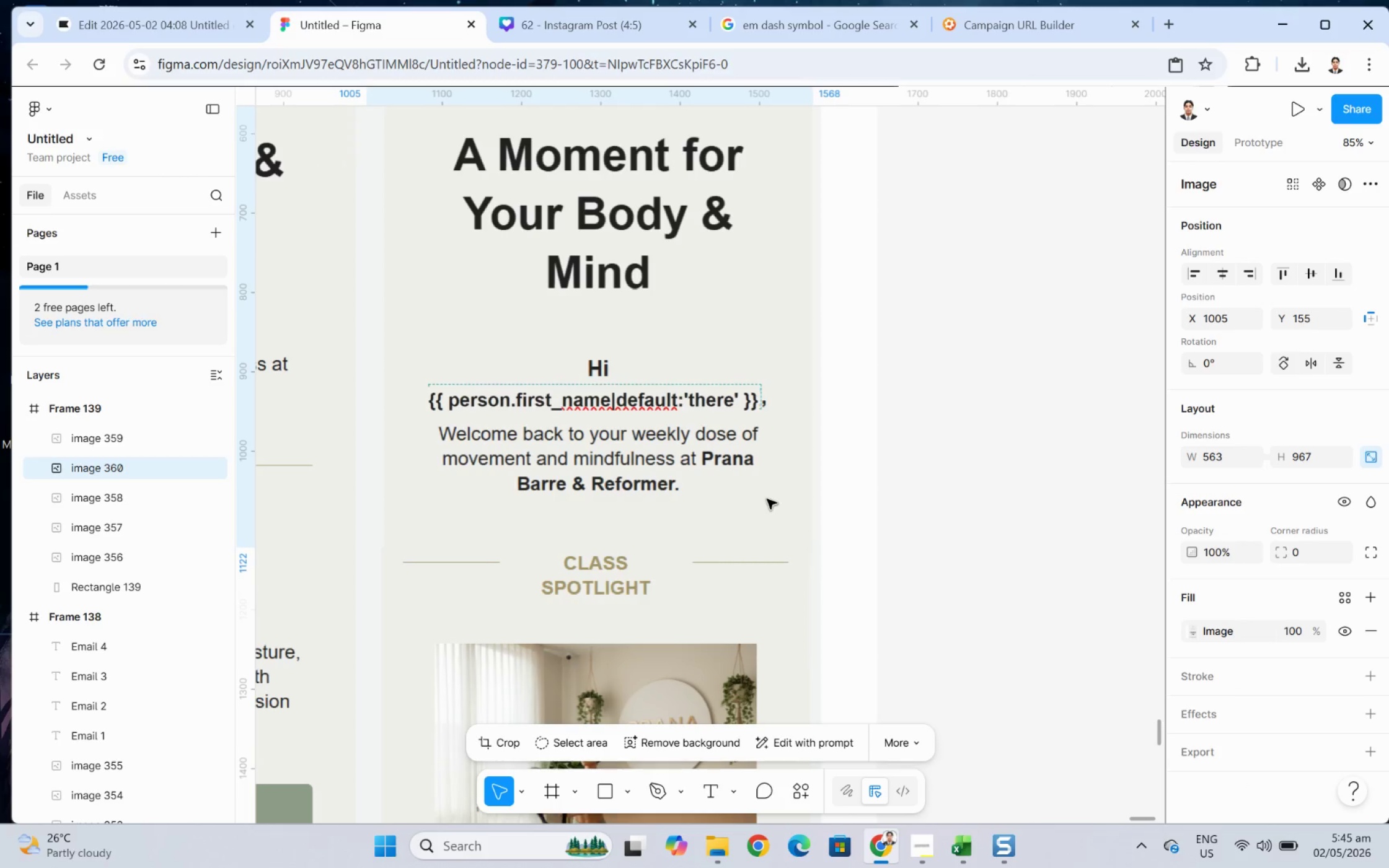 
key(ArrowLeft)
 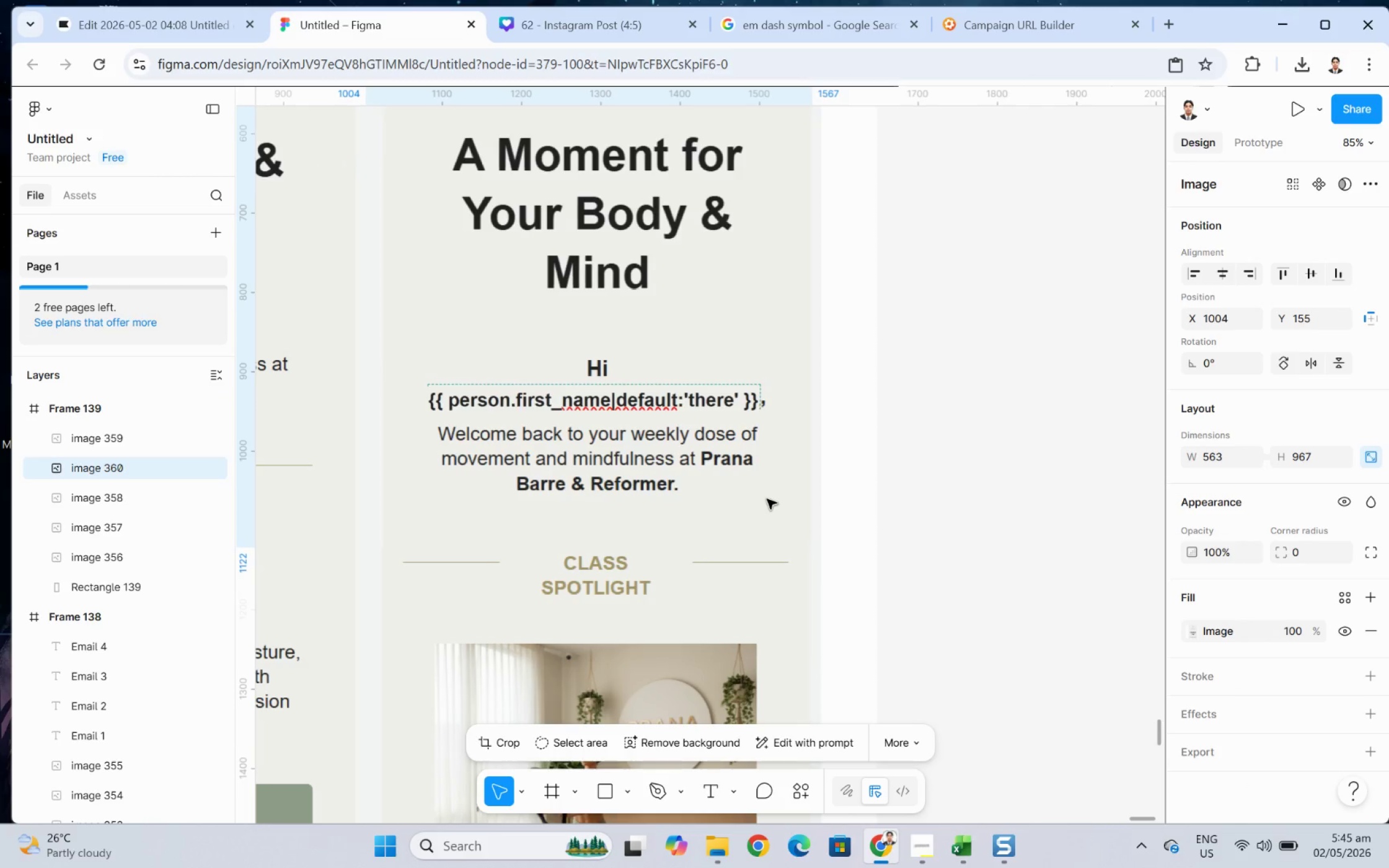 
key(ArrowLeft)
 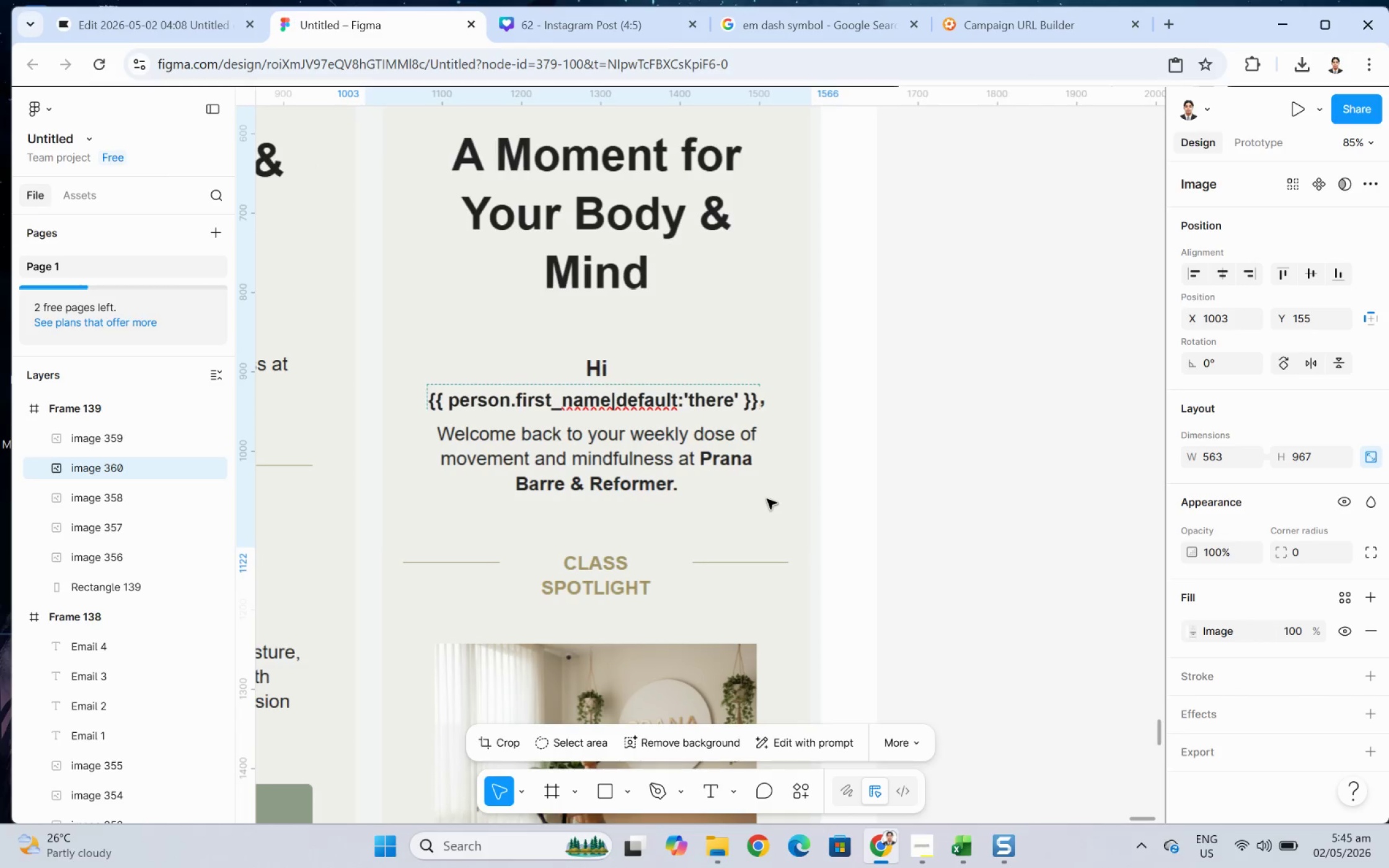 
key(ArrowLeft)
 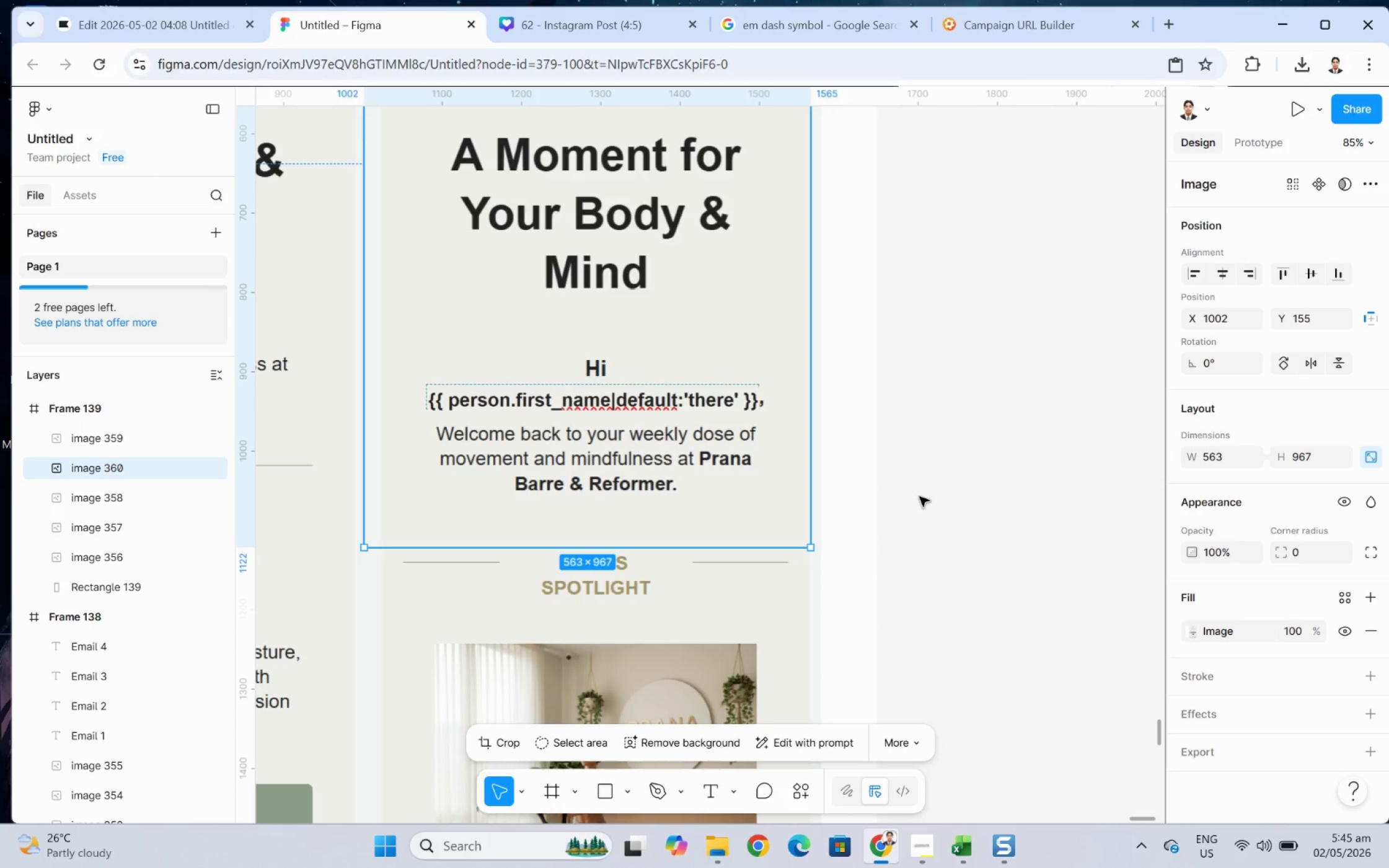 
left_click([924, 496])
 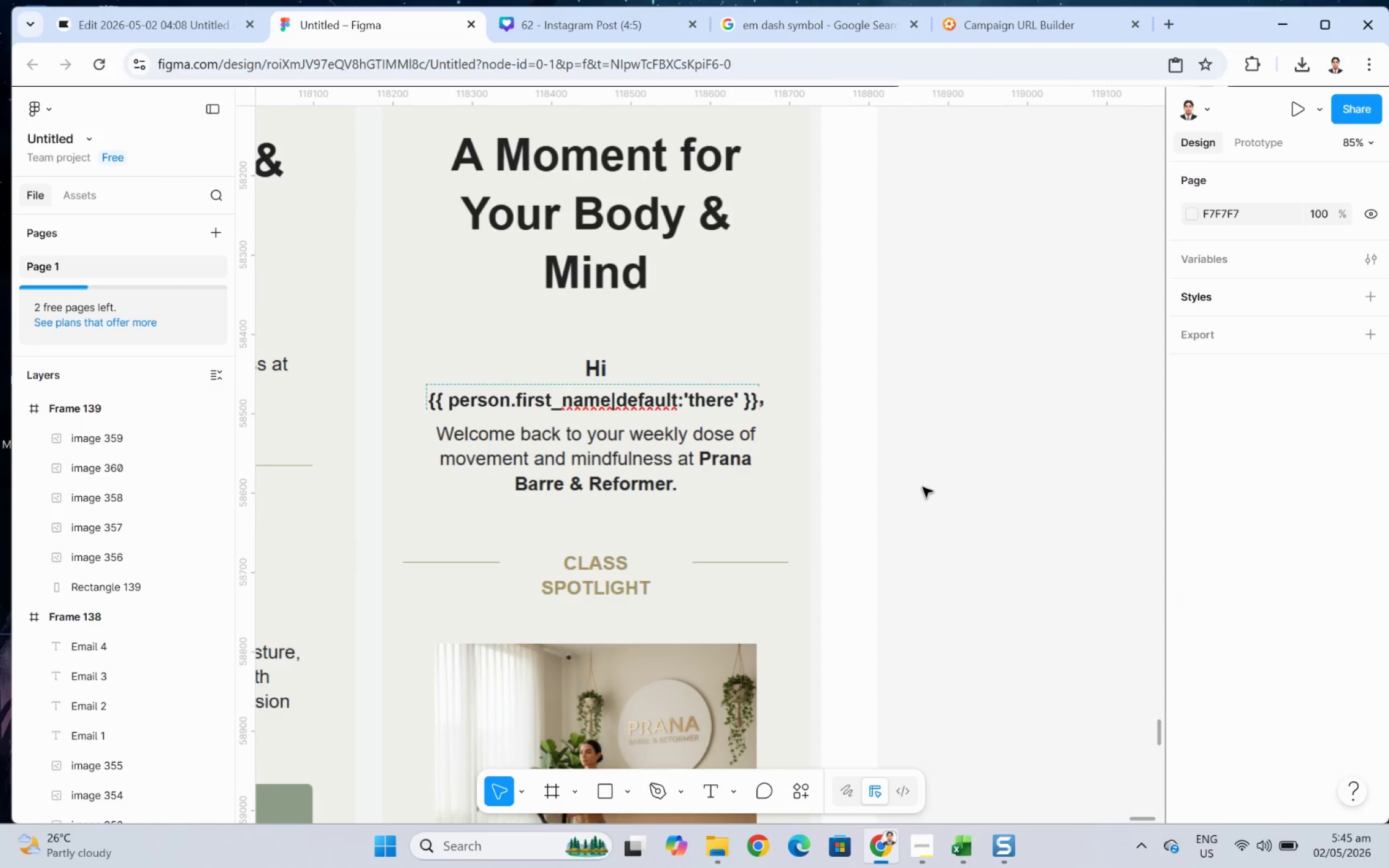 
hold_key(key=ControlLeft, duration=0.74)
scroll: coordinate [901, 475], scroll_direction: down, amount: 5.0
 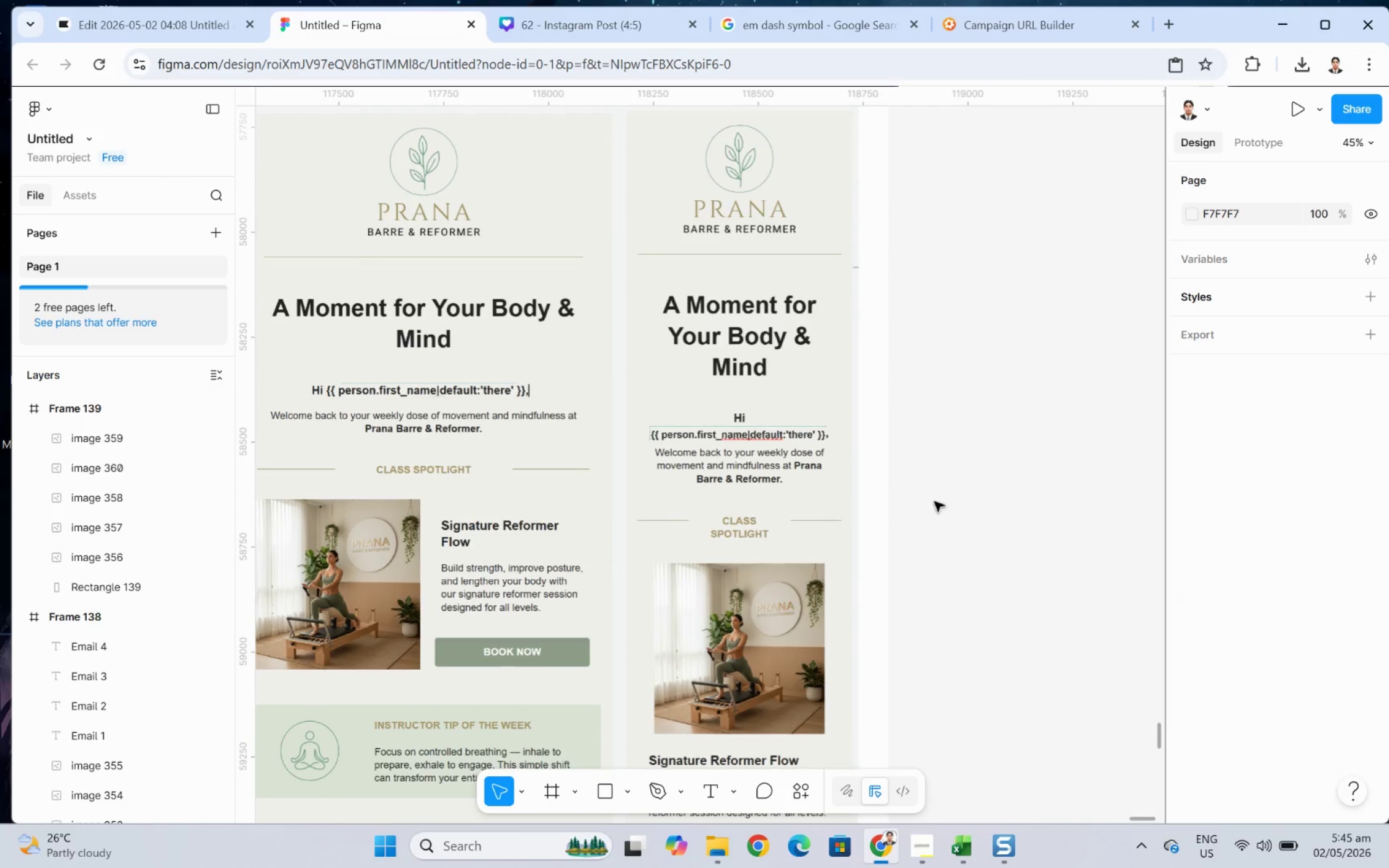 
hold_key(key=ControlLeft, duration=0.35)
scroll: coordinate [932, 484], scroll_direction: down, amount: 1.0
 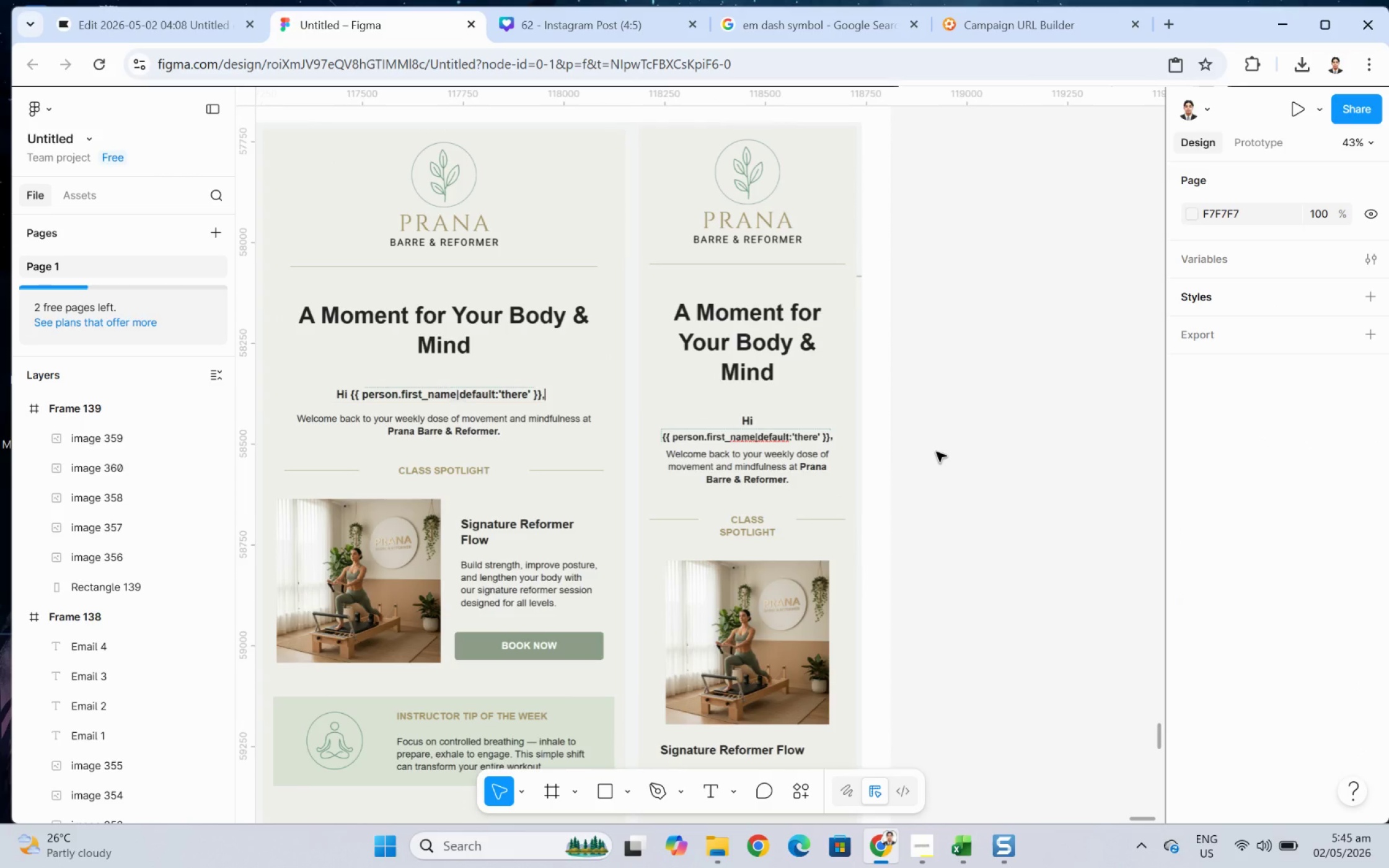 
key(Control+ControlLeft)
 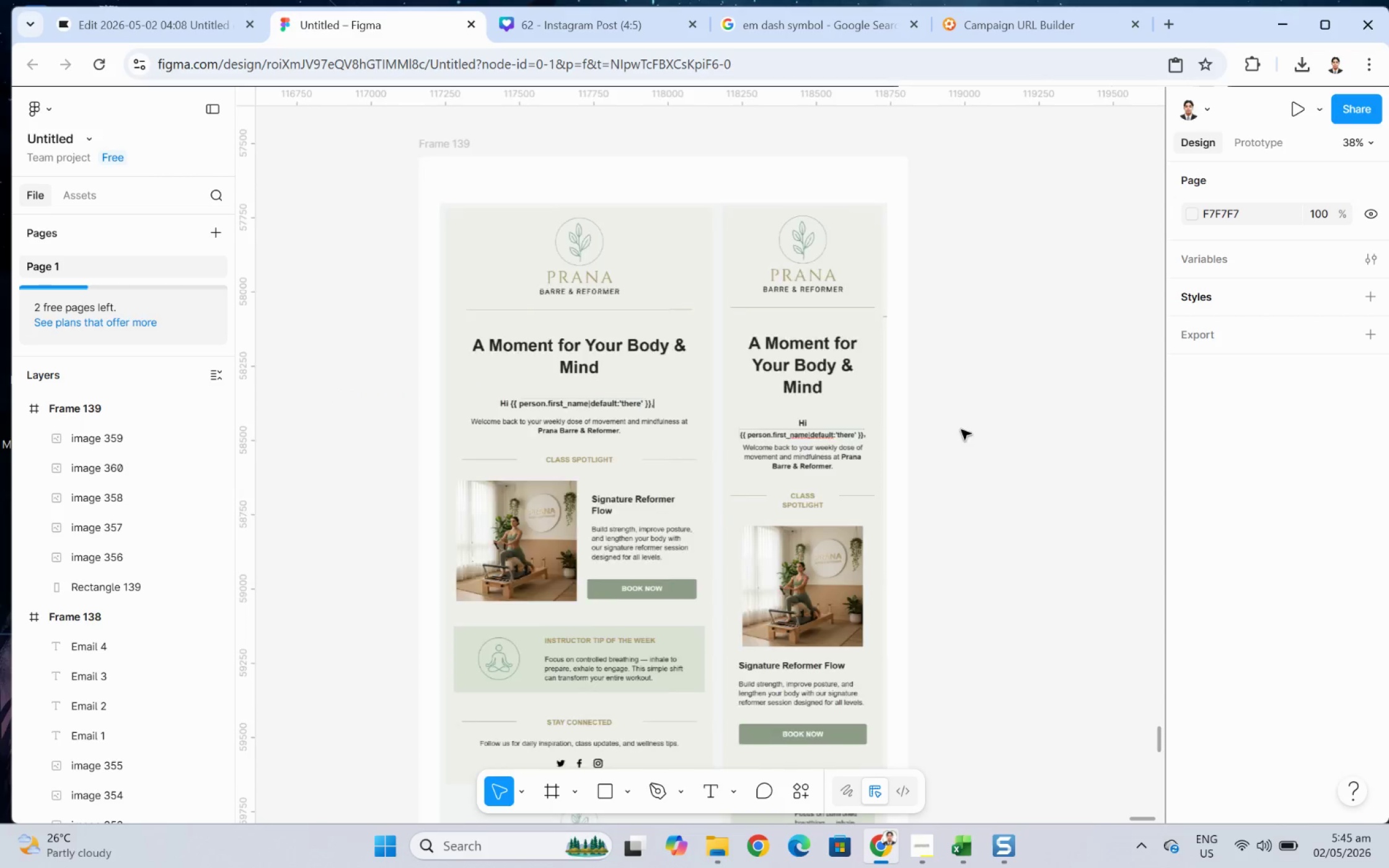 
scroll: coordinate [961, 429], scroll_direction: down, amount: 5.0